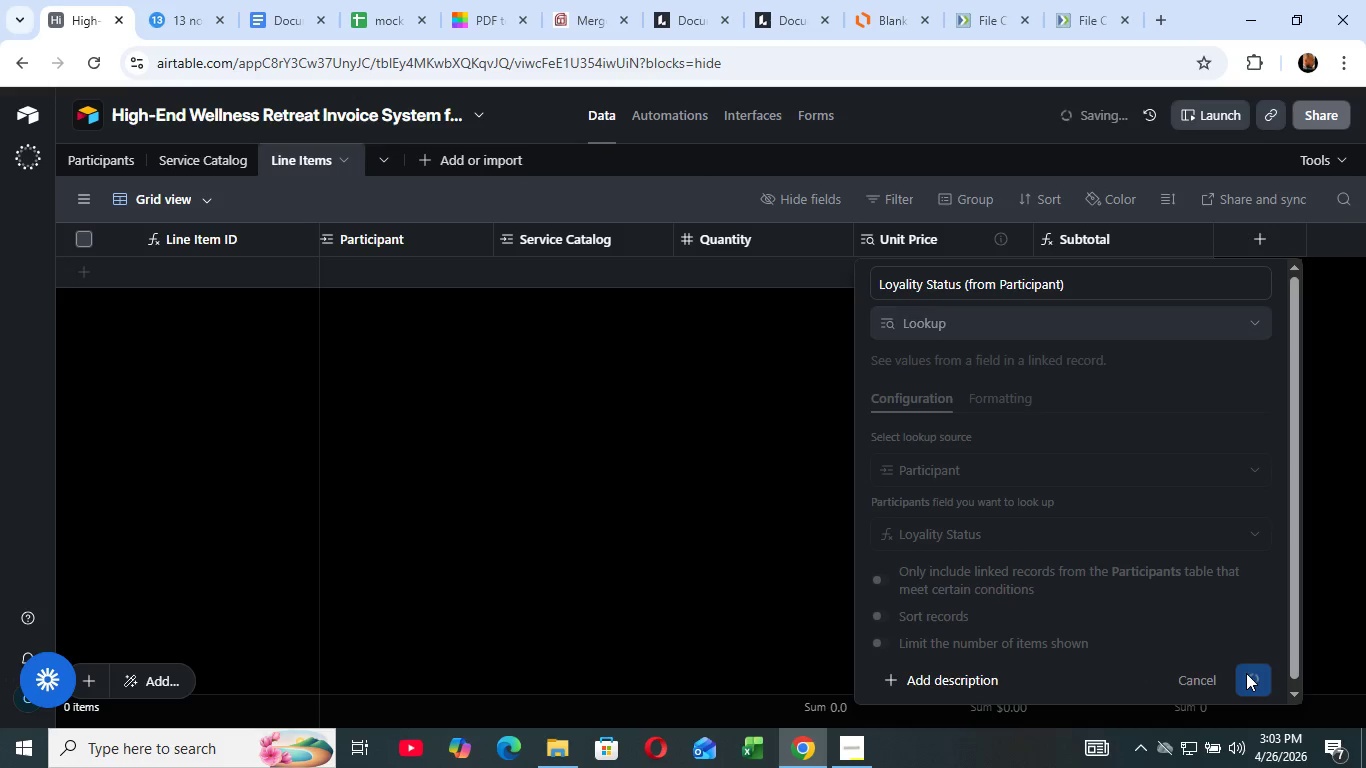 
left_click([1246, 674])
 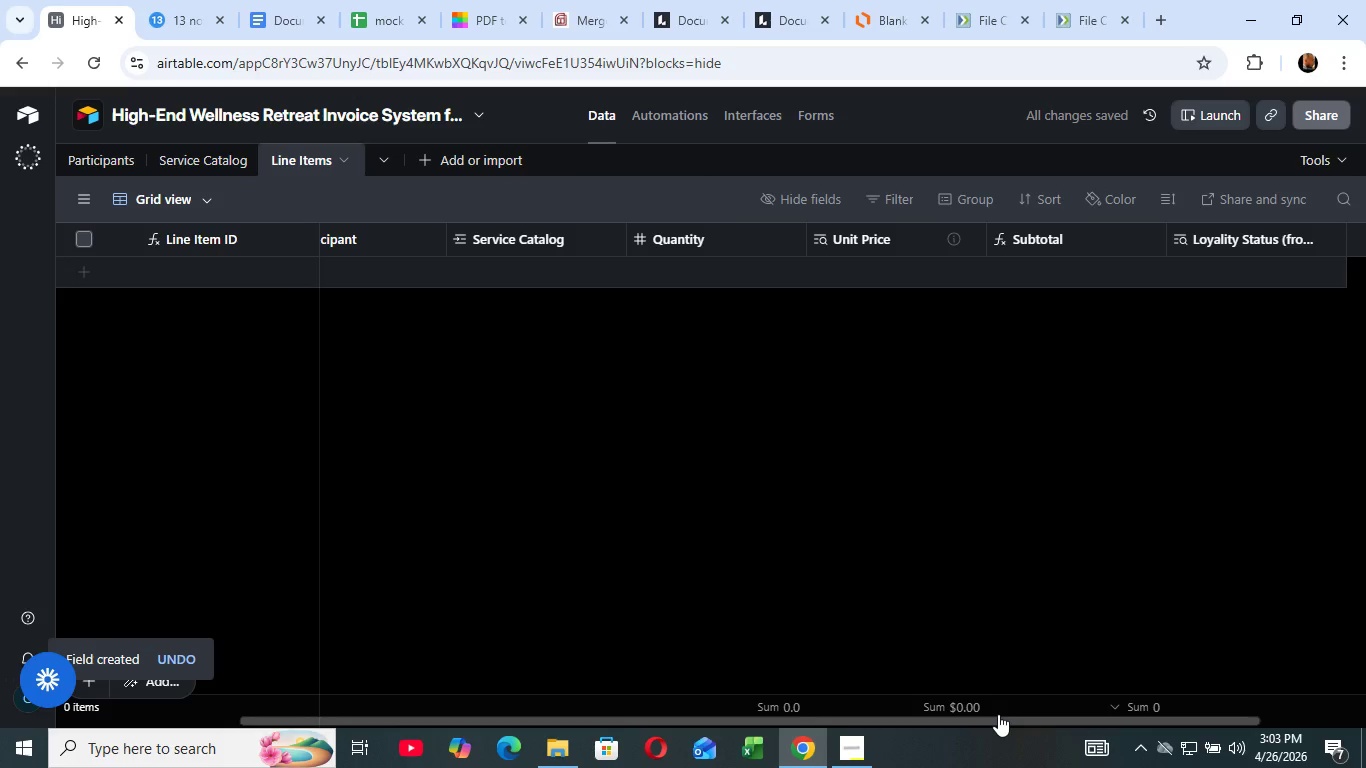 
wait(6.02)
 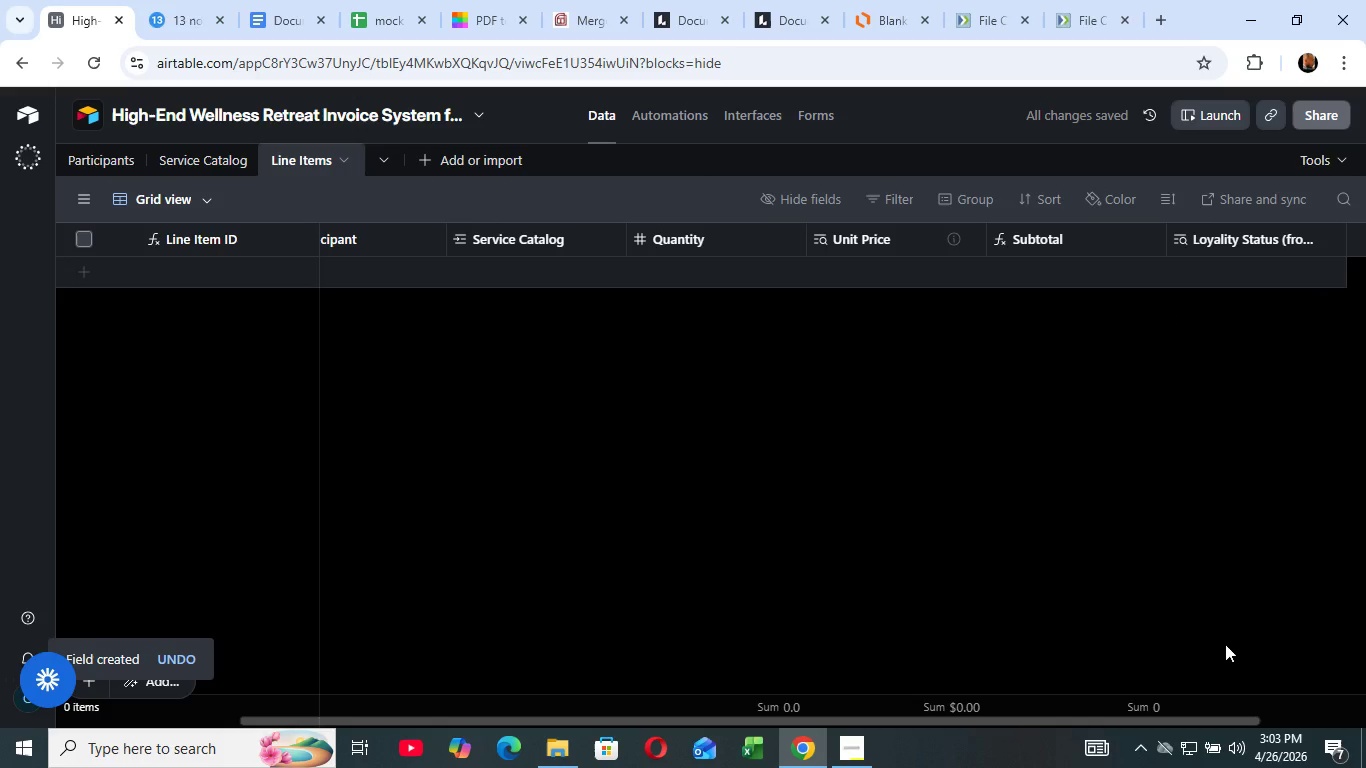 
left_click_drag(start_coordinate=[998, 716], to_coordinate=[1206, 710])
 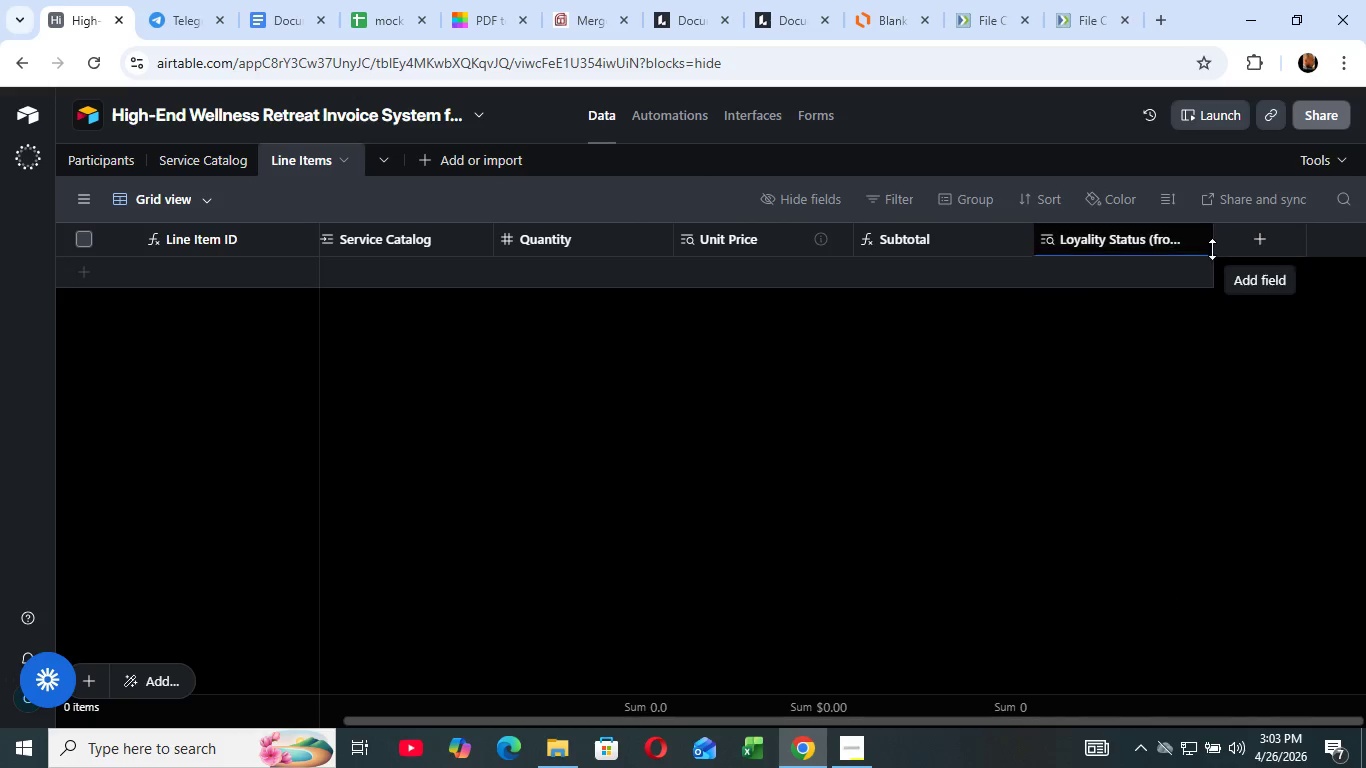 
mouse_move([1200, 265])
 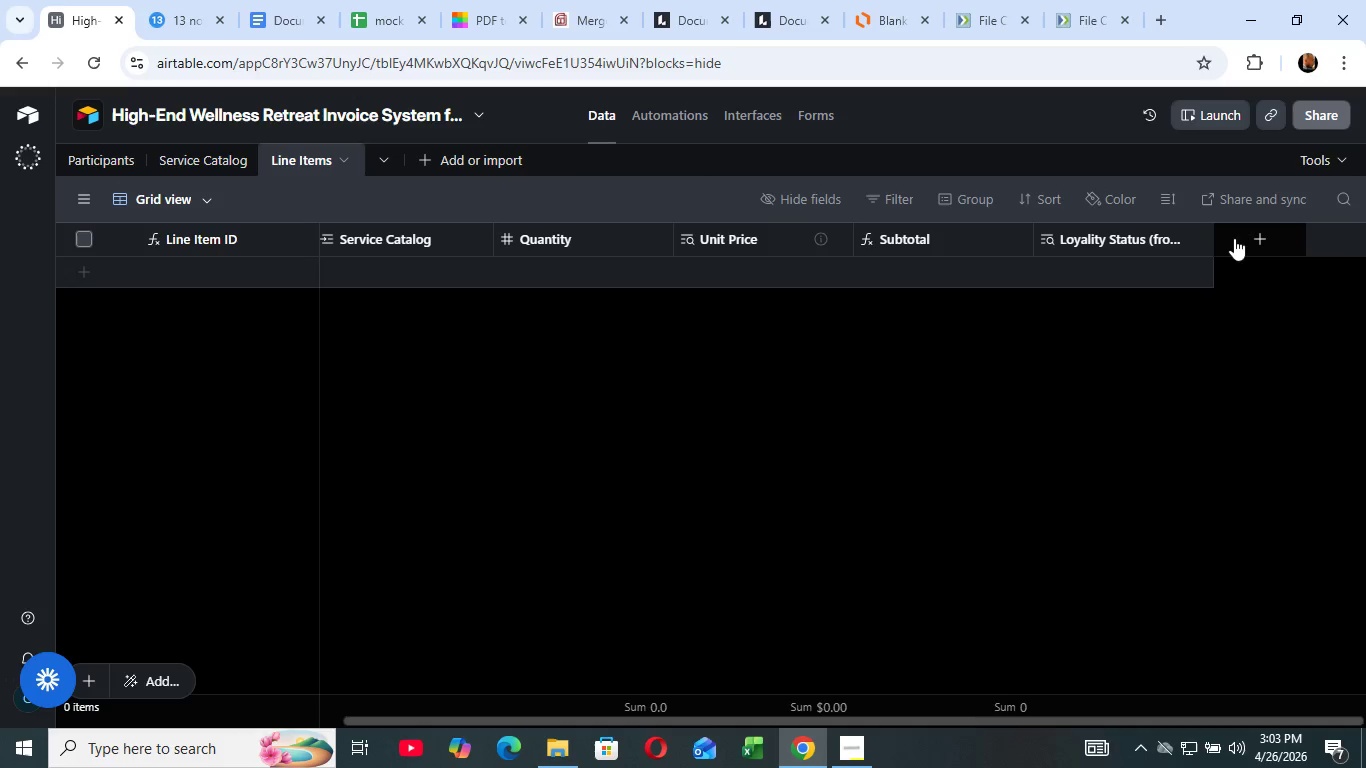 
left_click([1234, 238])
 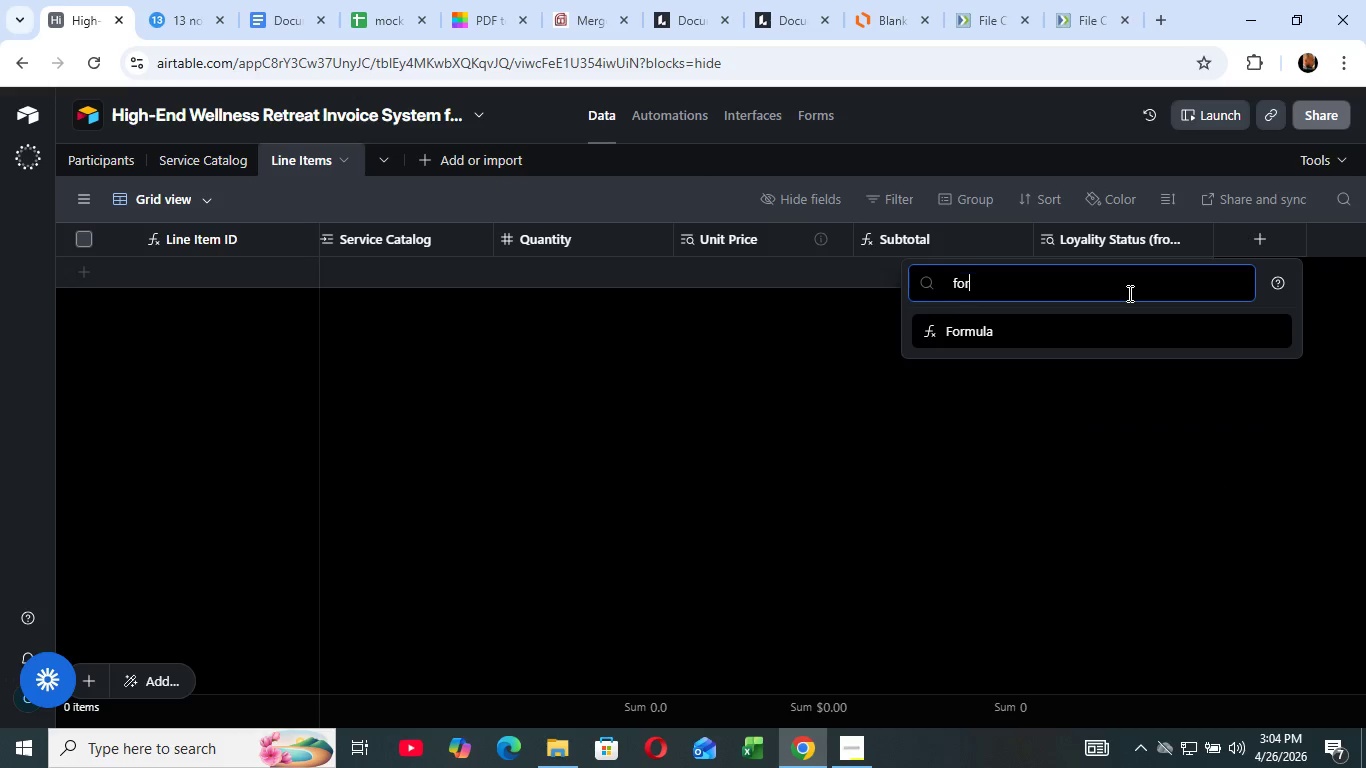 
type(for)
 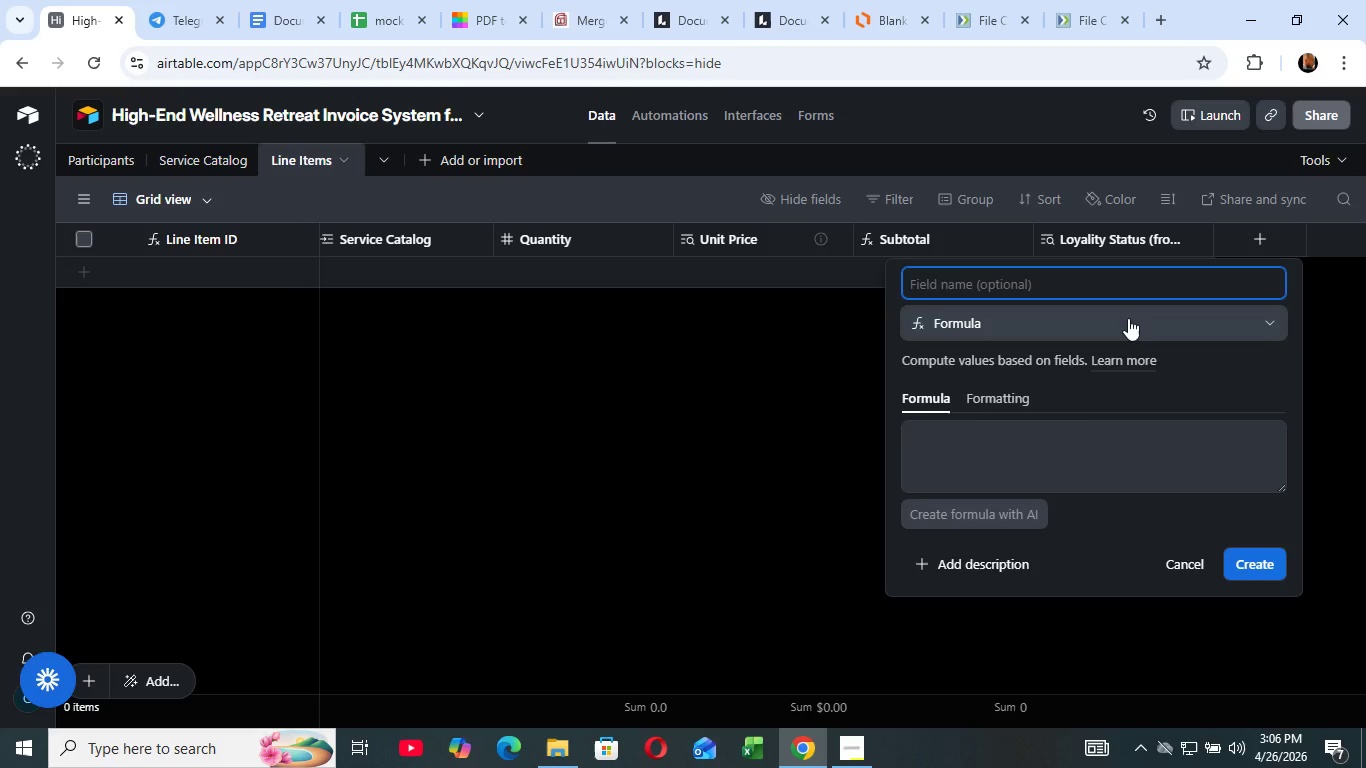 
wait(173.12)
 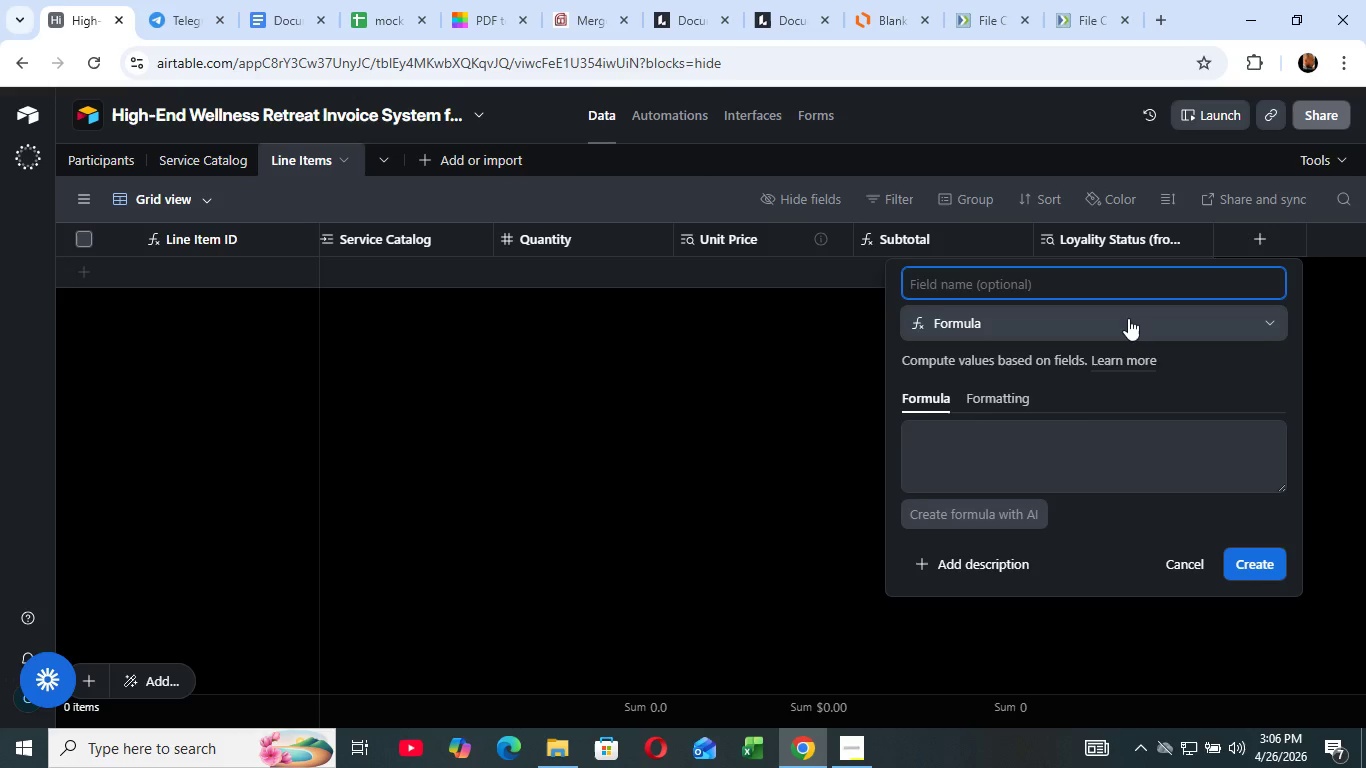 
left_click([936, 291])
 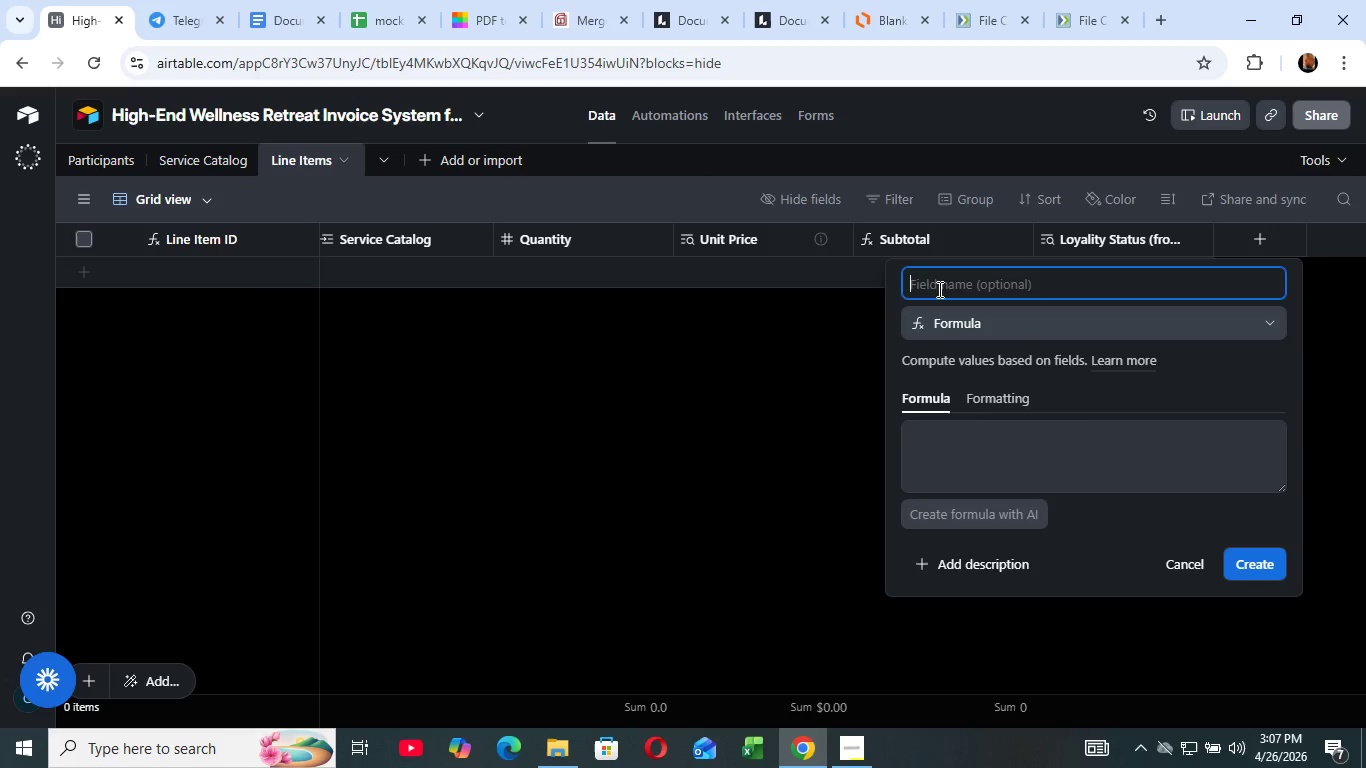 
wait(9.89)
 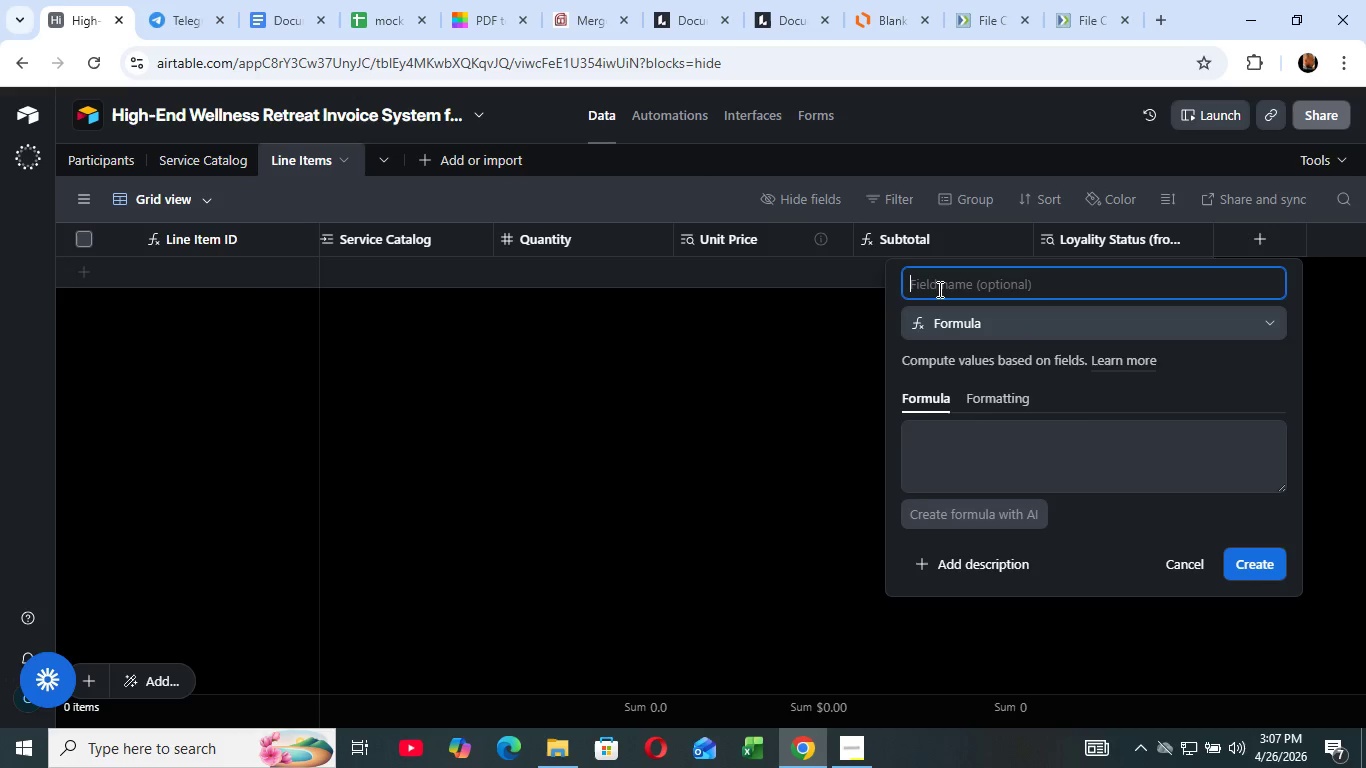 
type(Loyality)
 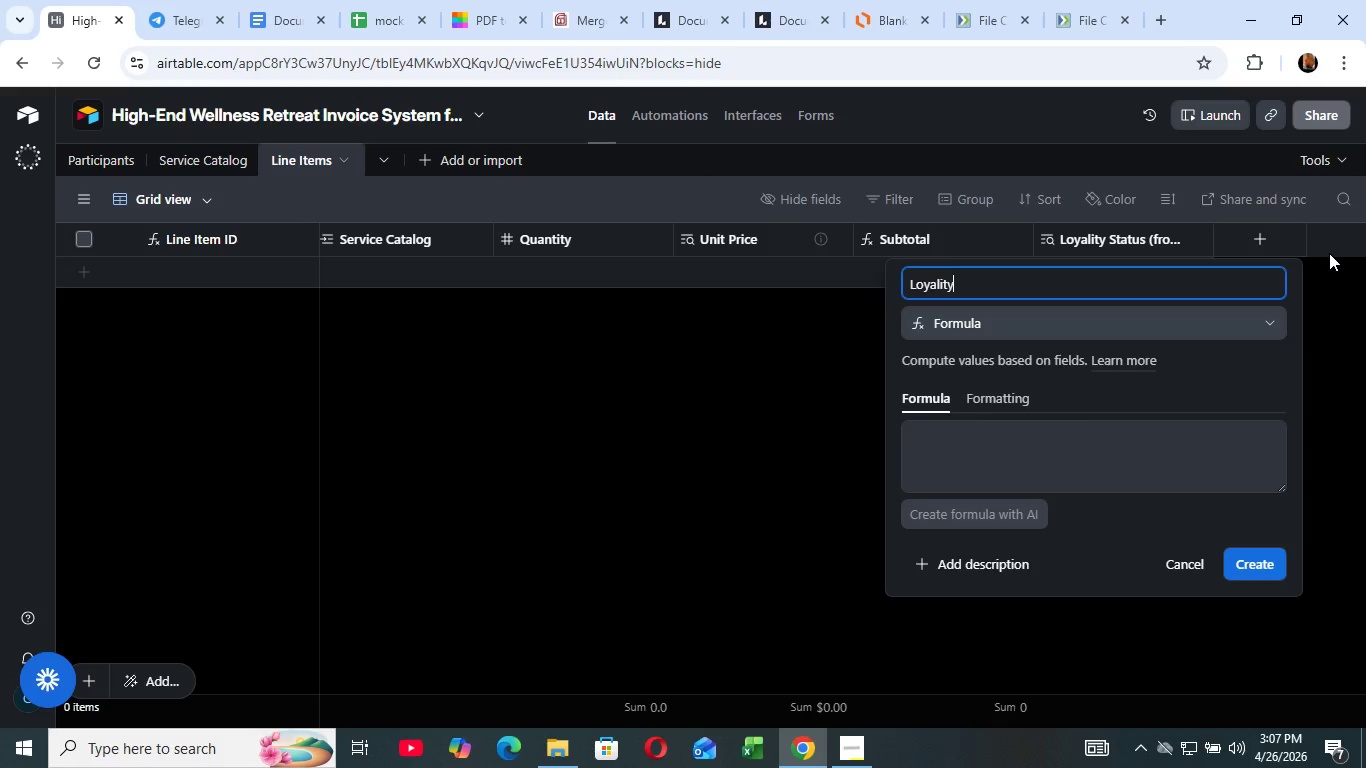 
wait(21.16)
 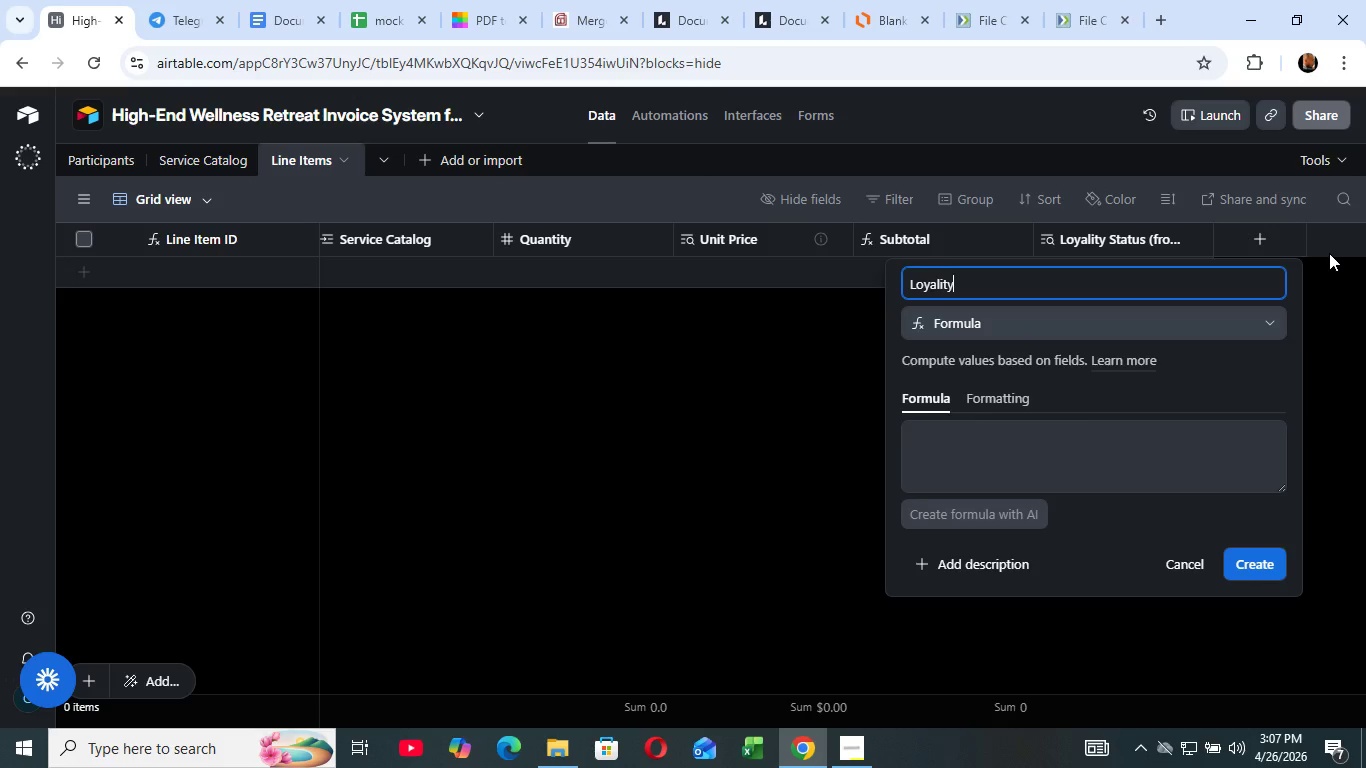 
type( DIScount)
 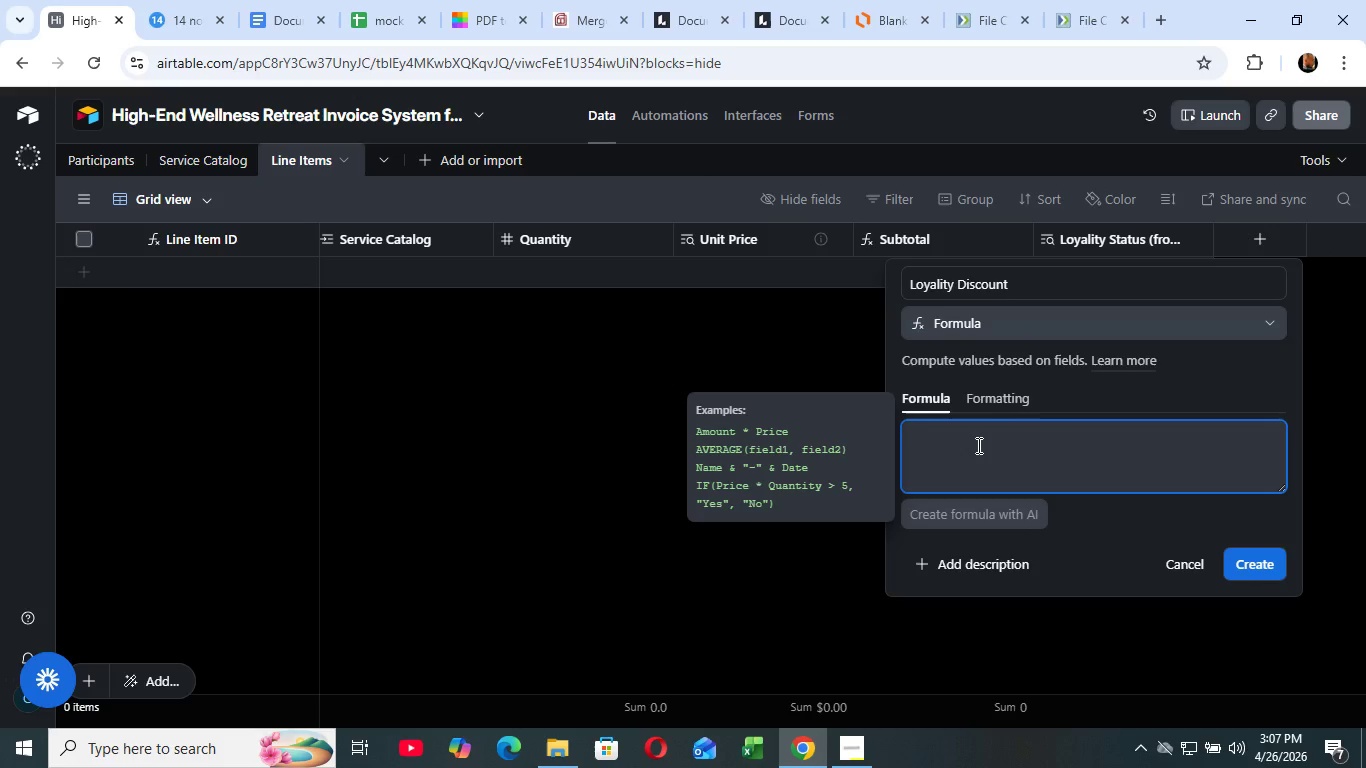 
left_click([977, 445])
 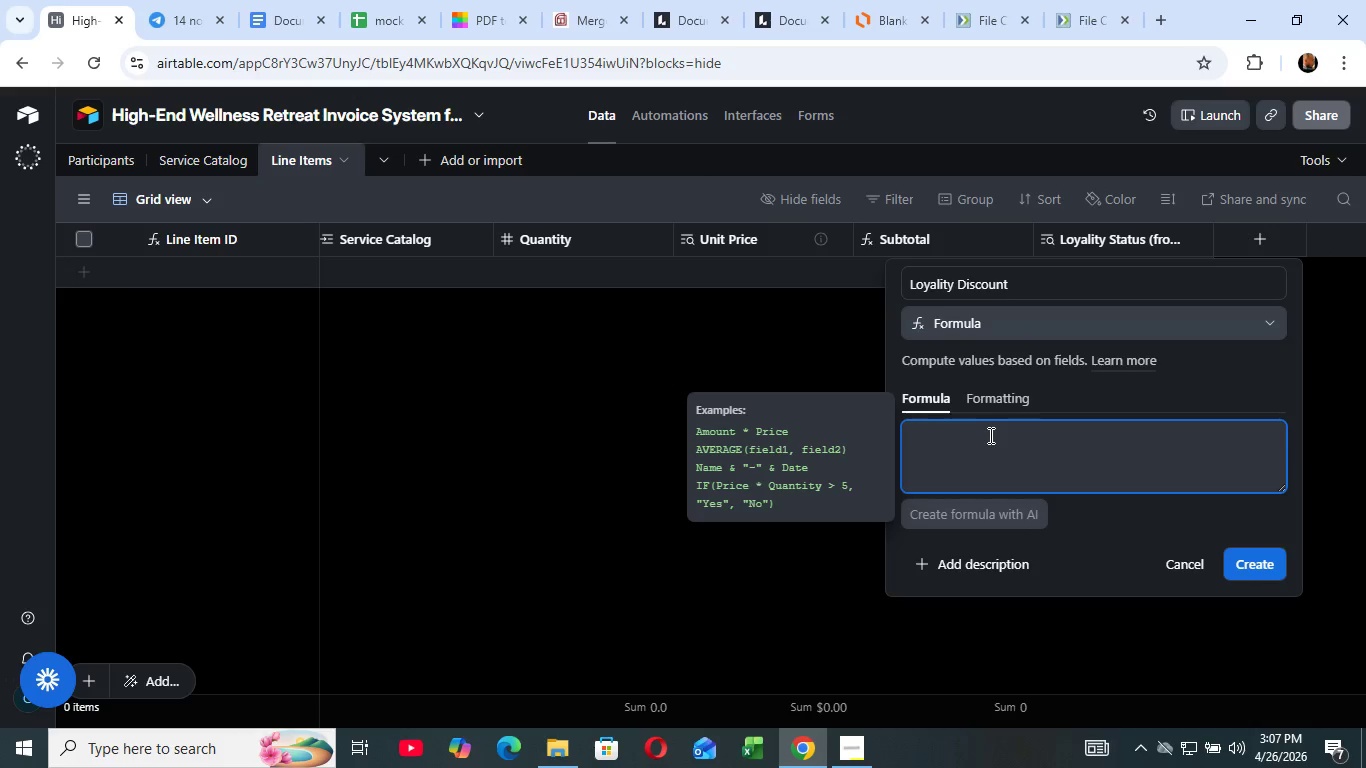 
type(if()
 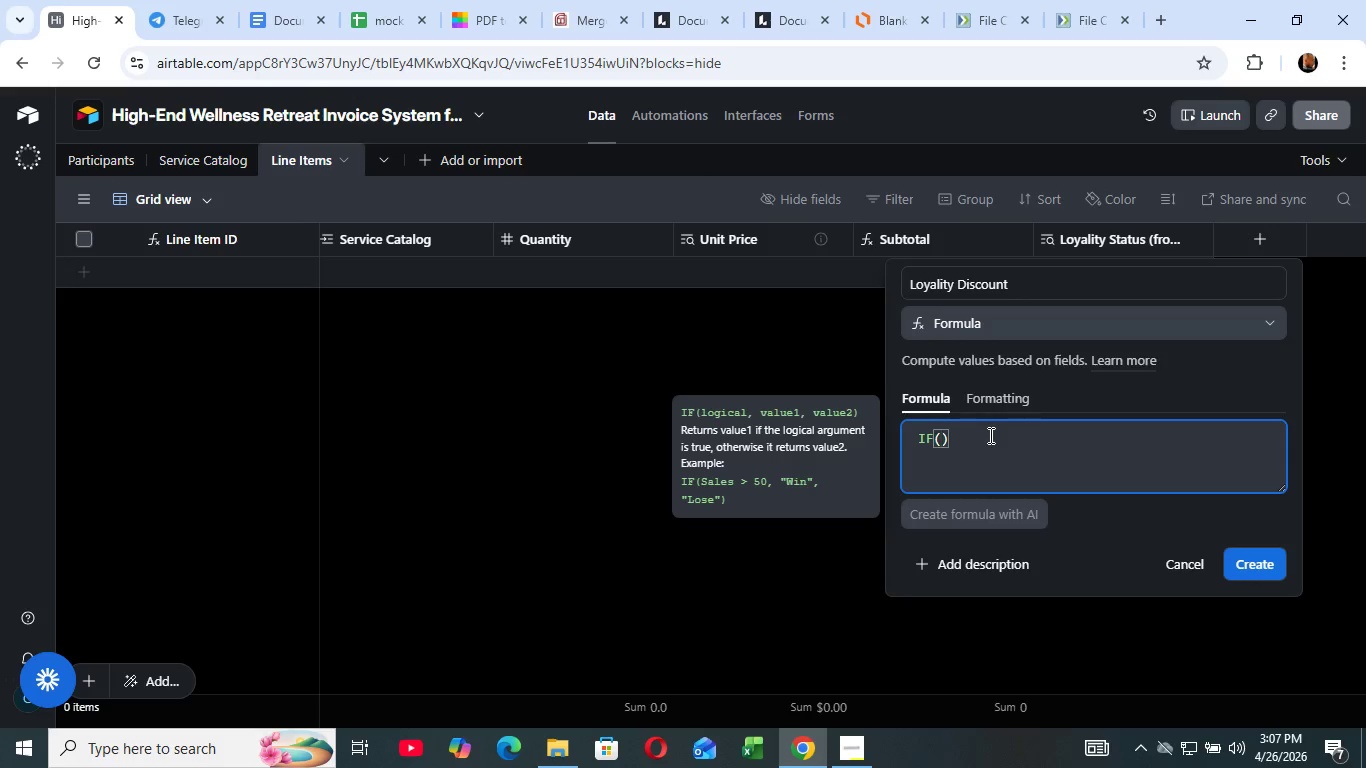 
key(Enter)
 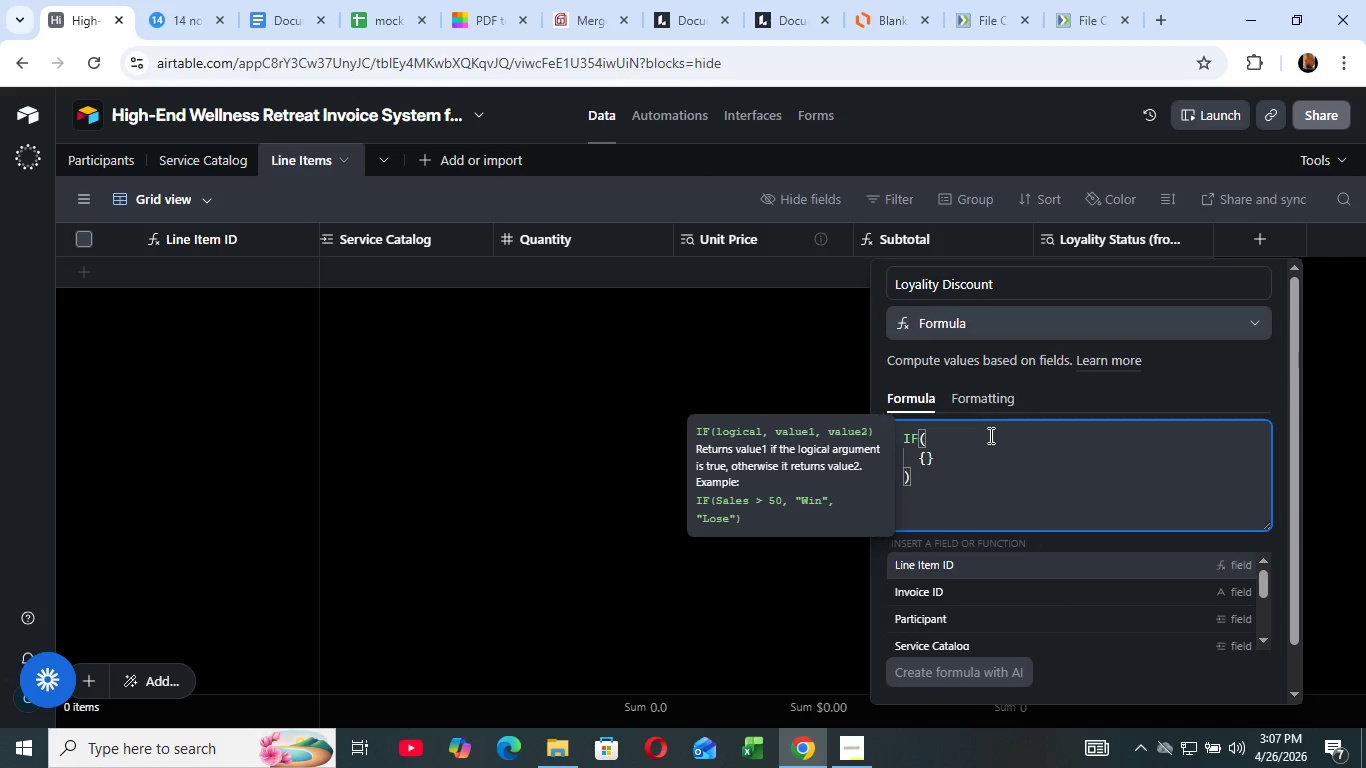 
key(Shift+ShiftLeft)
 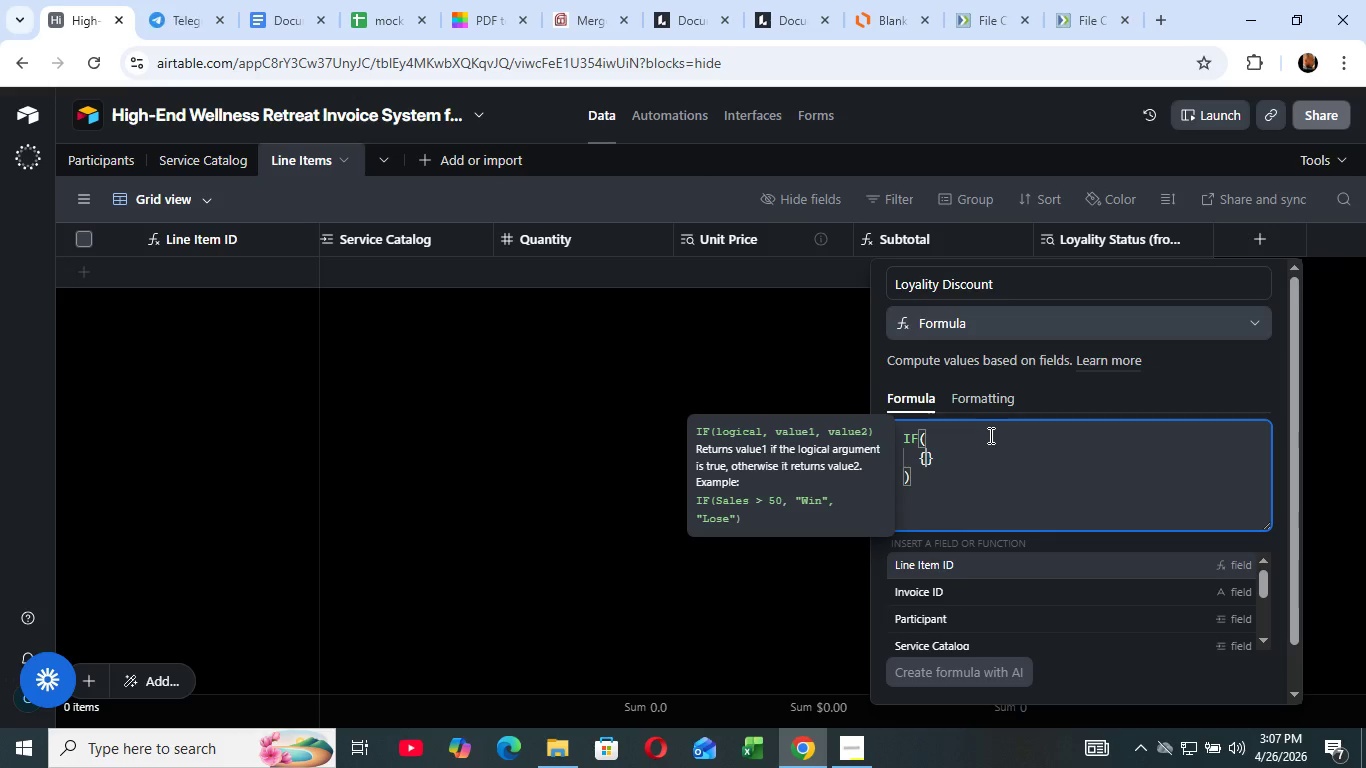 
key(BracketLeft)
 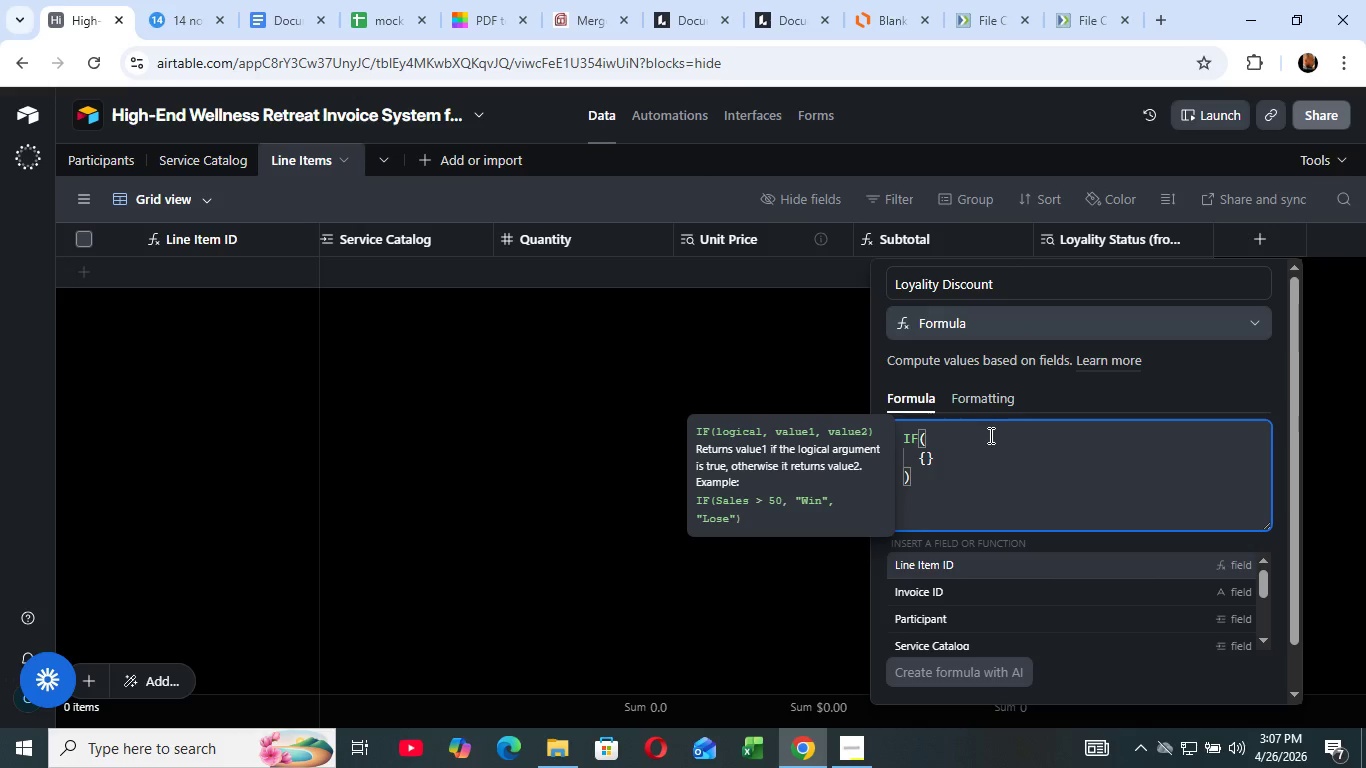 
type(loya)
 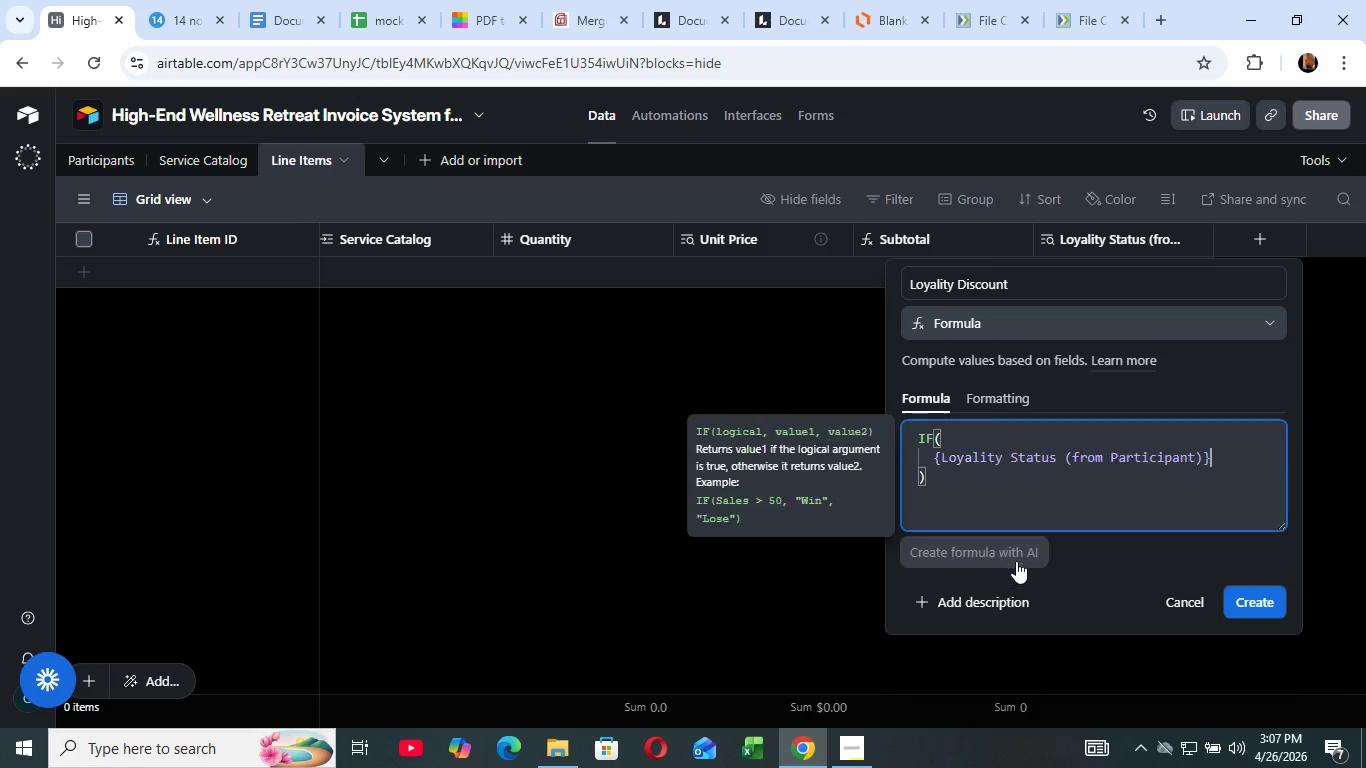 
left_click([1016, 561])
 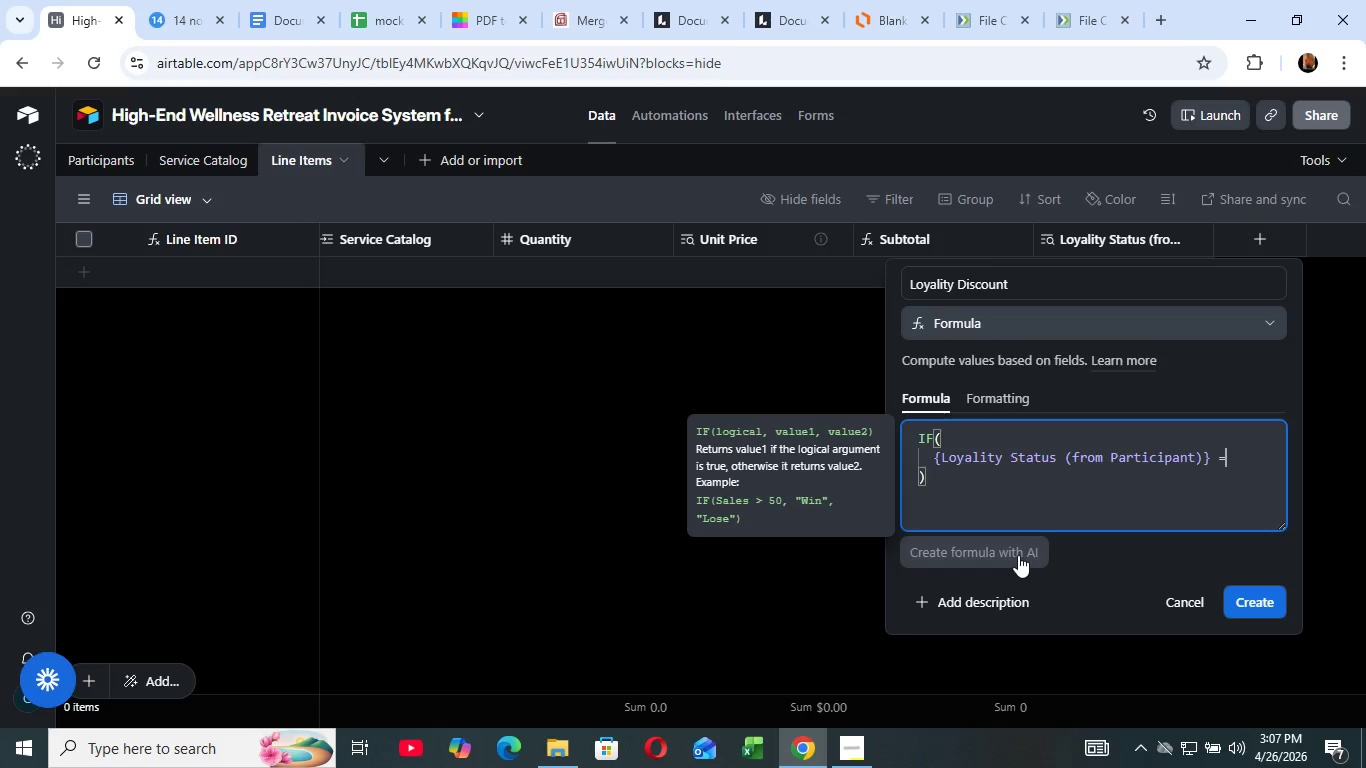 
type( = LO)
key(Backspace)
key(Backspace)
type("Lou)
key(Backspace)
type(yality MEMber)
 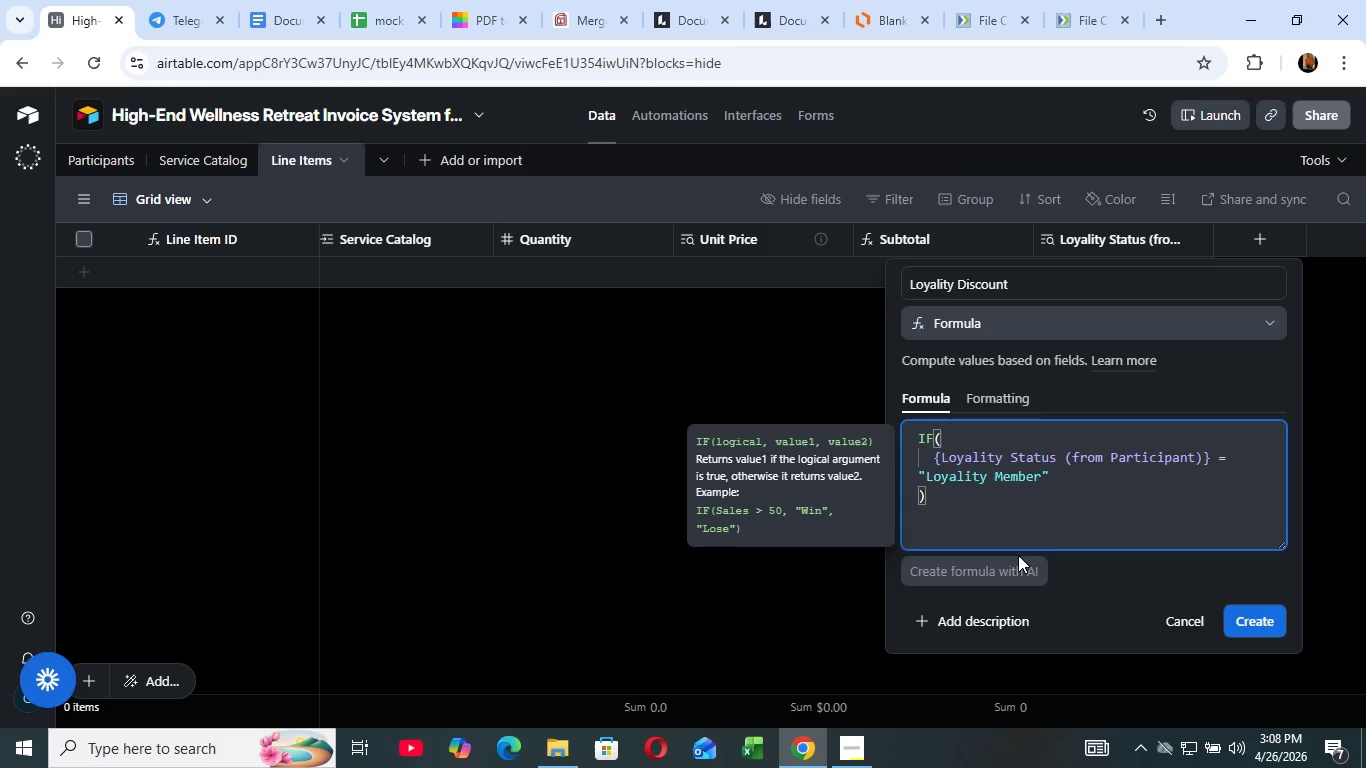 
key(ArrowRight)
 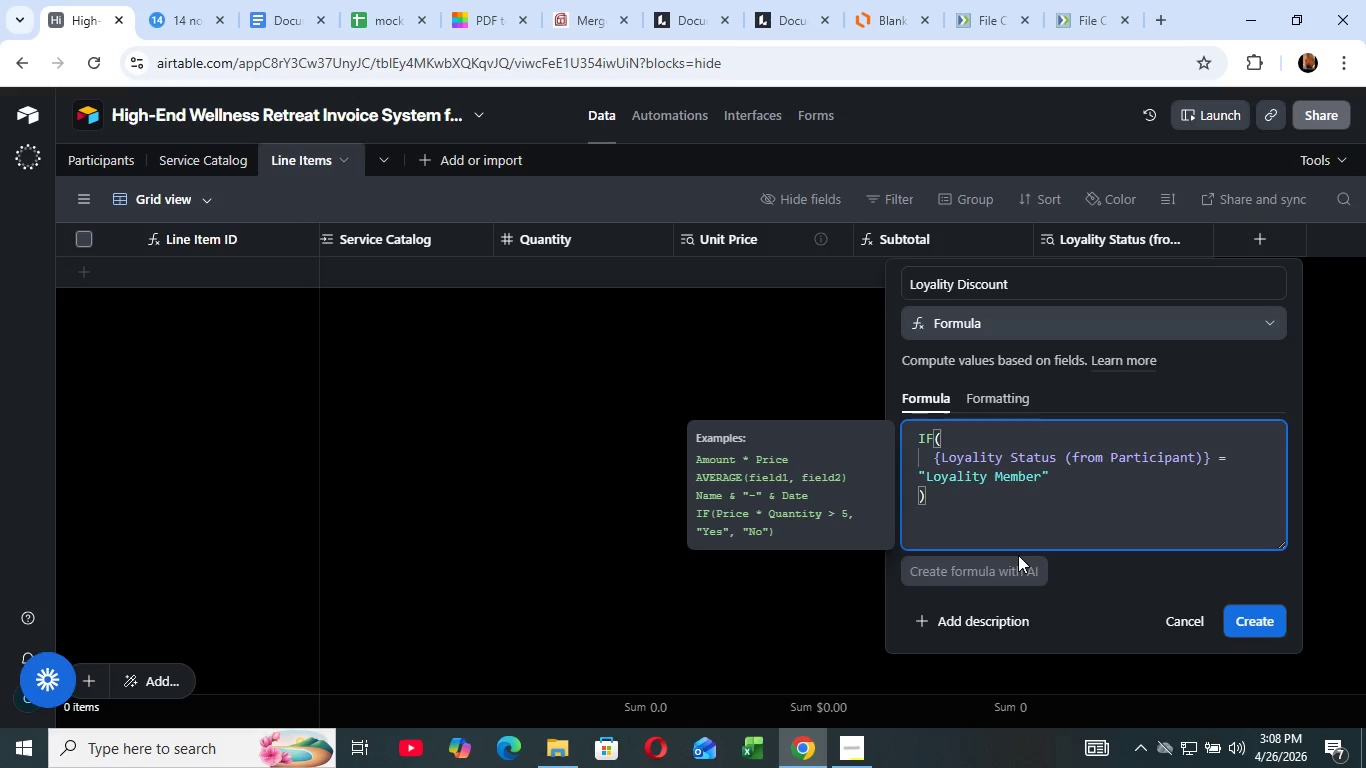 
key(ArrowRight)
 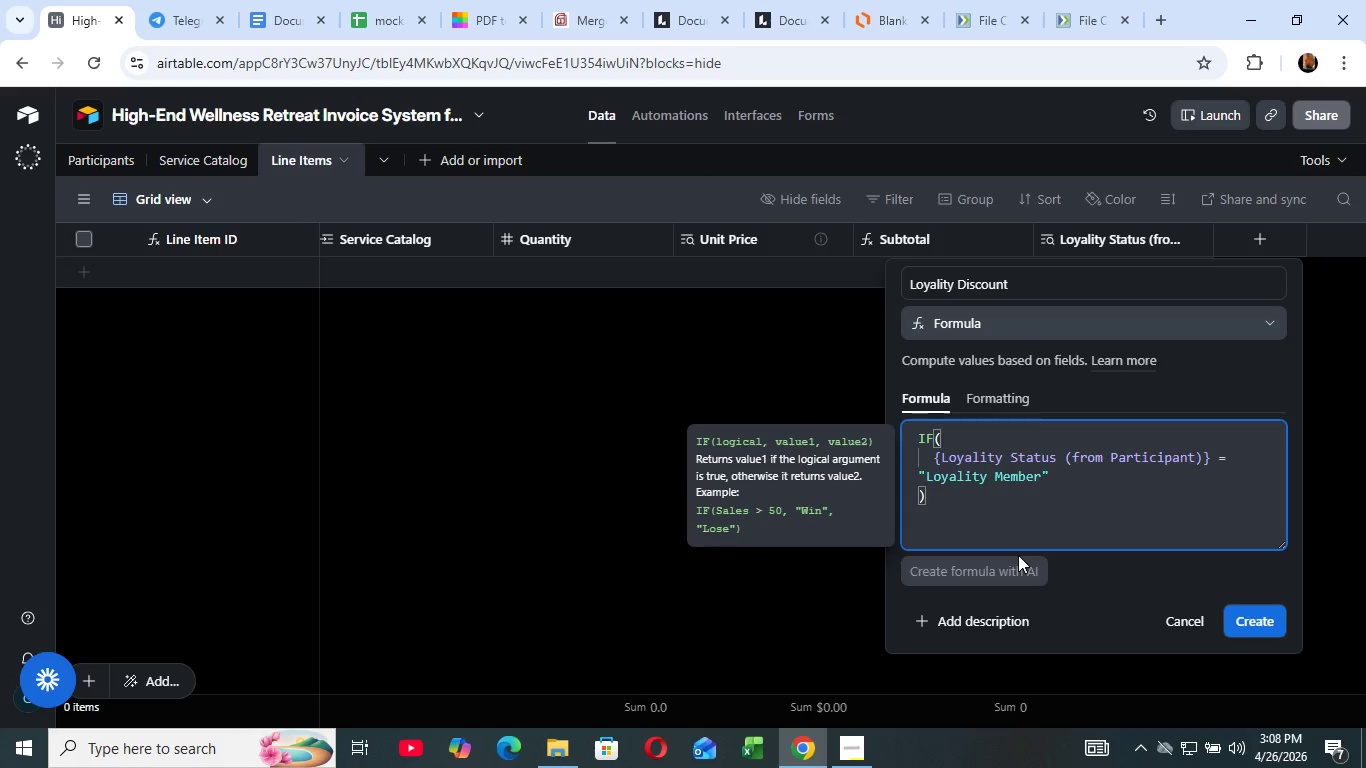 
key(ArrowLeft)
 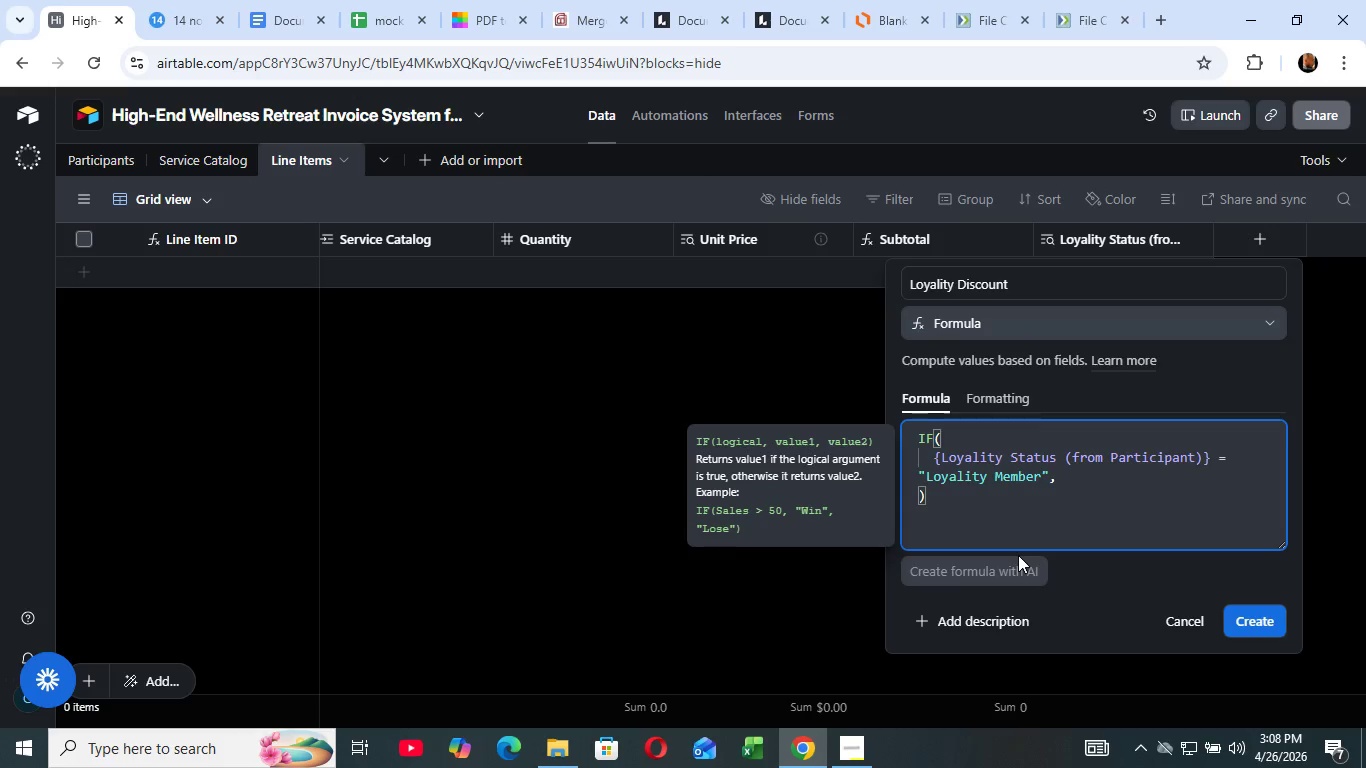 
key(Comma)
 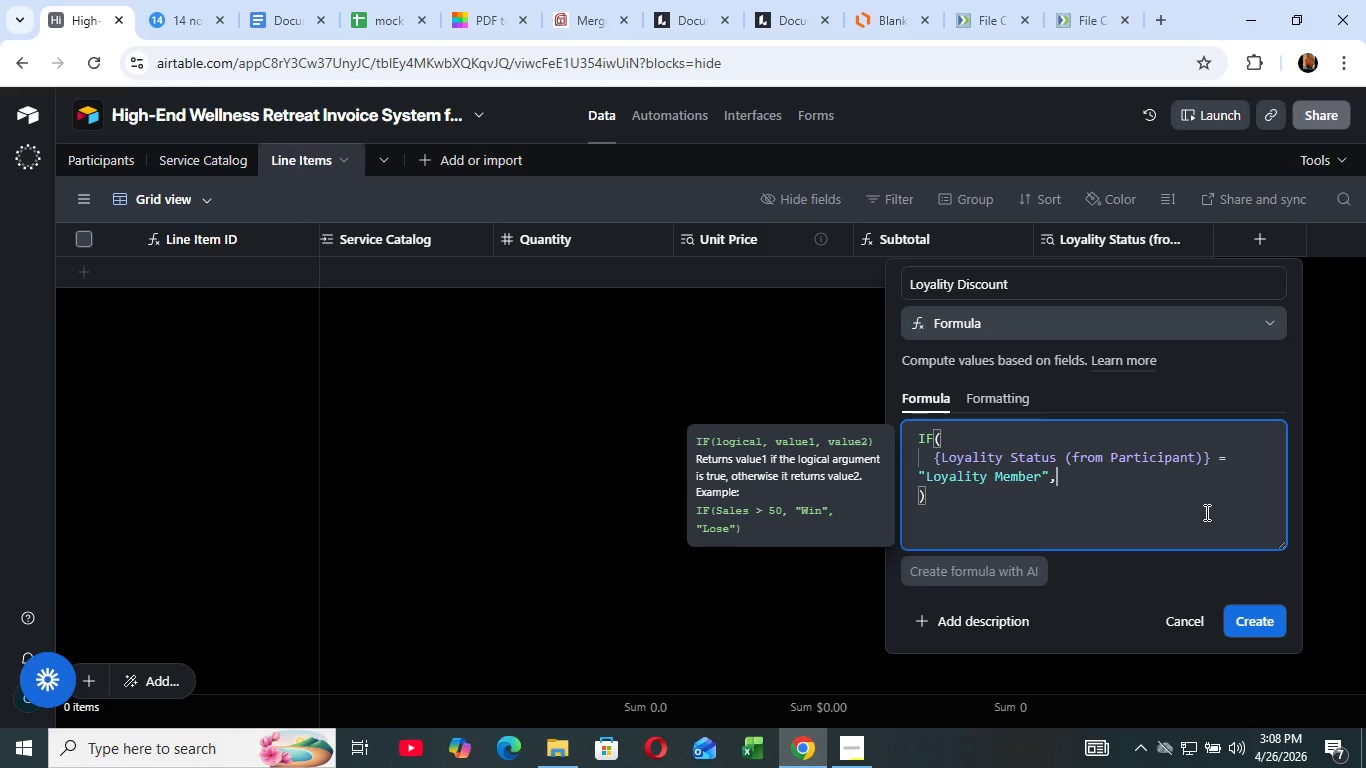 
key(Enter)
 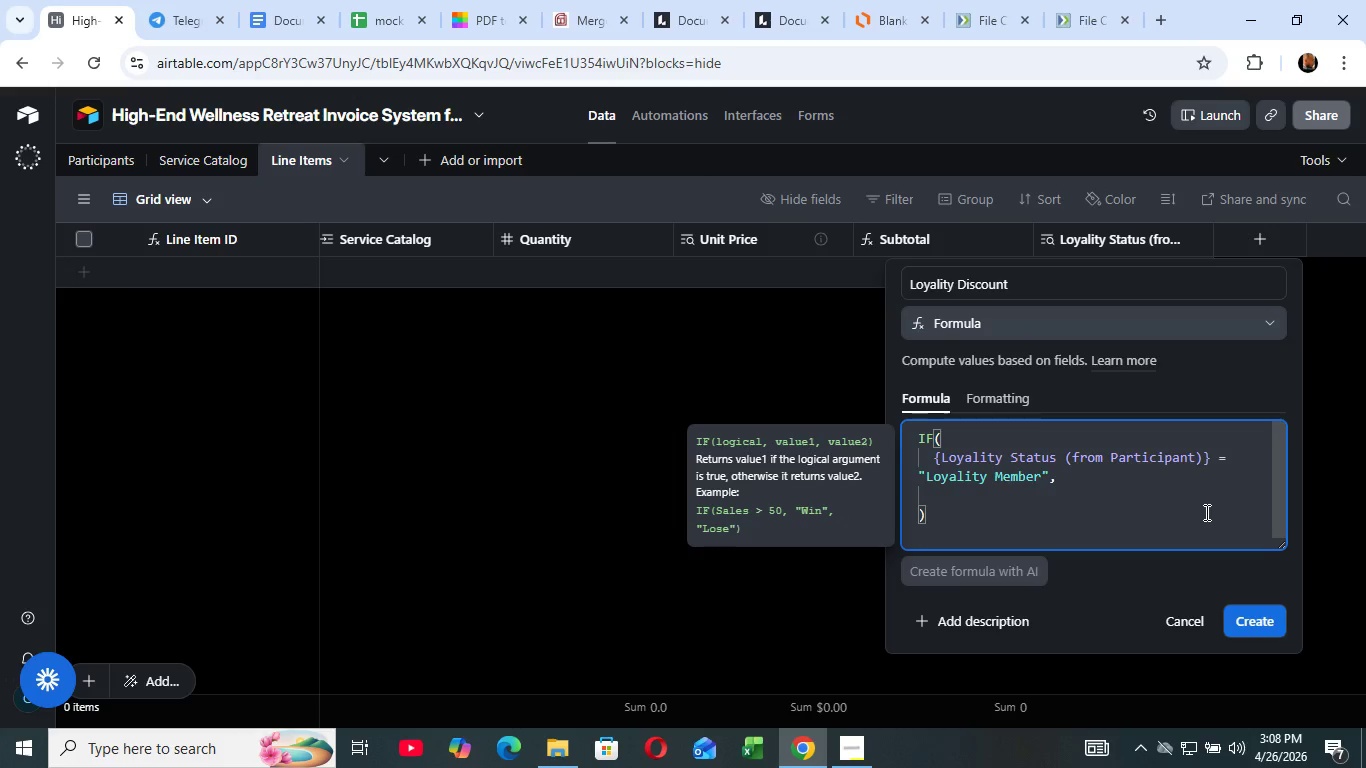 
wait(5.45)
 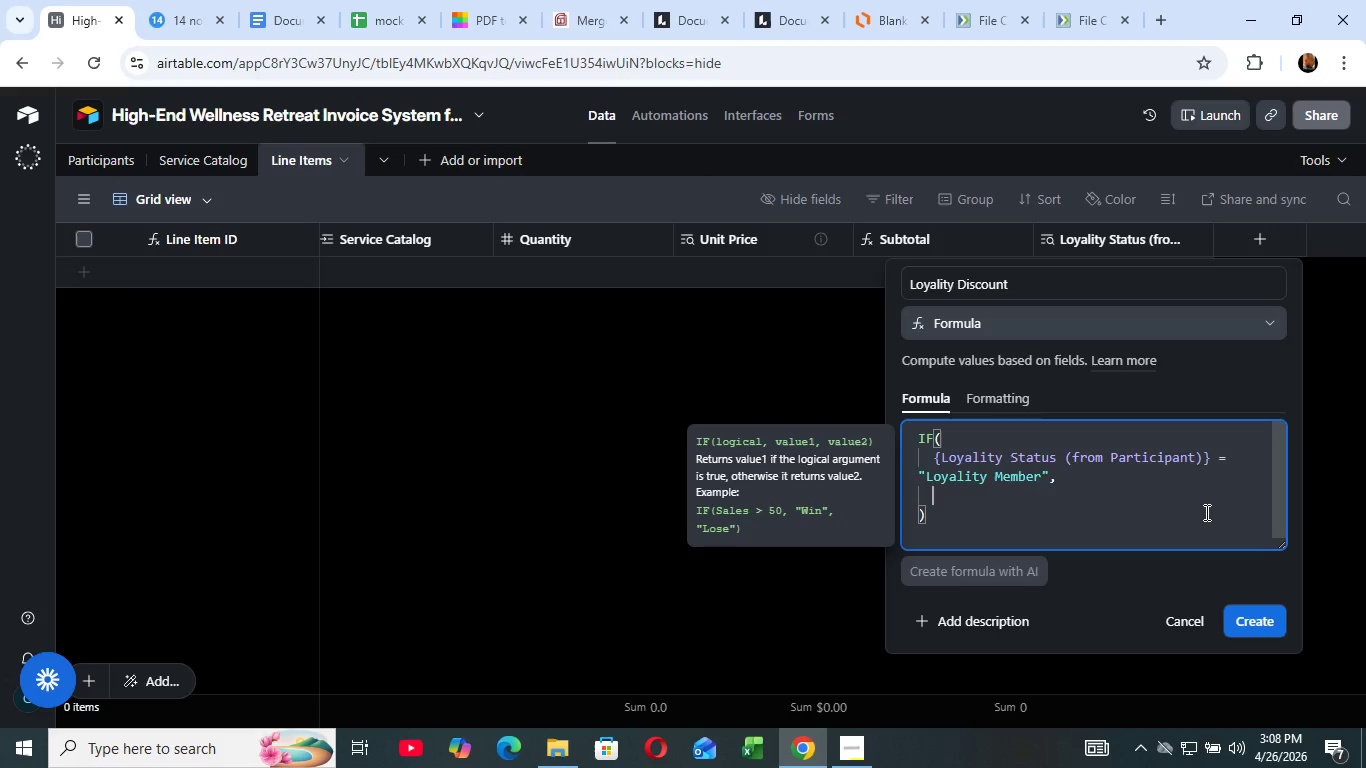 
type({SUb)
 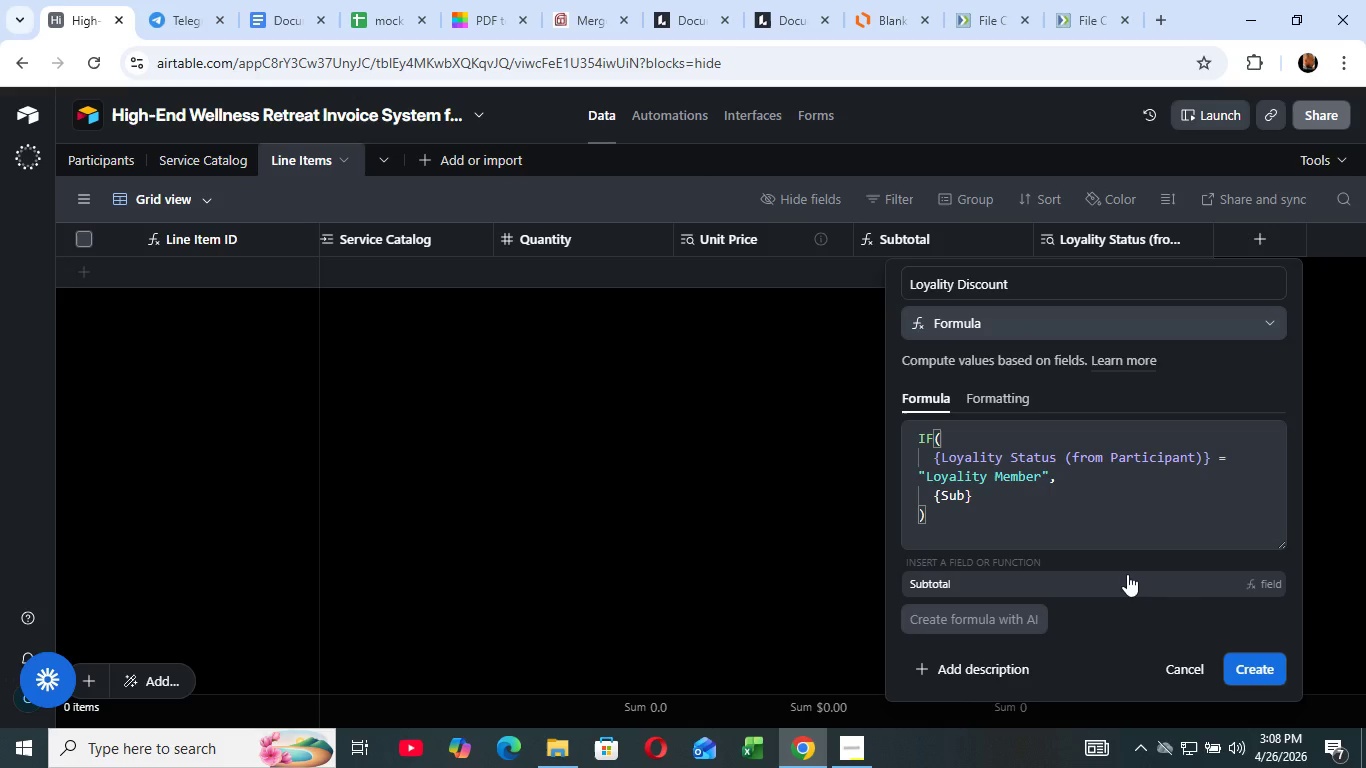 
left_click([1127, 574])
 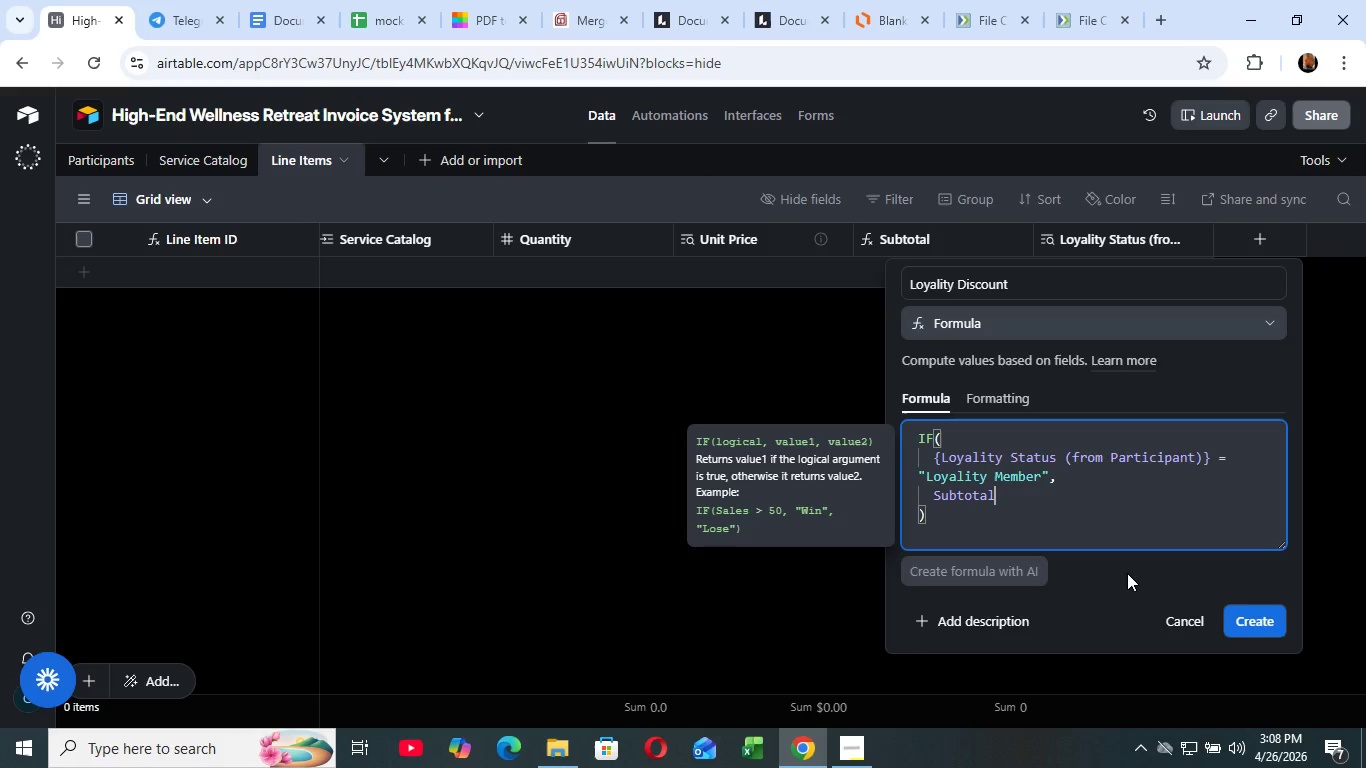 
key(Space)
 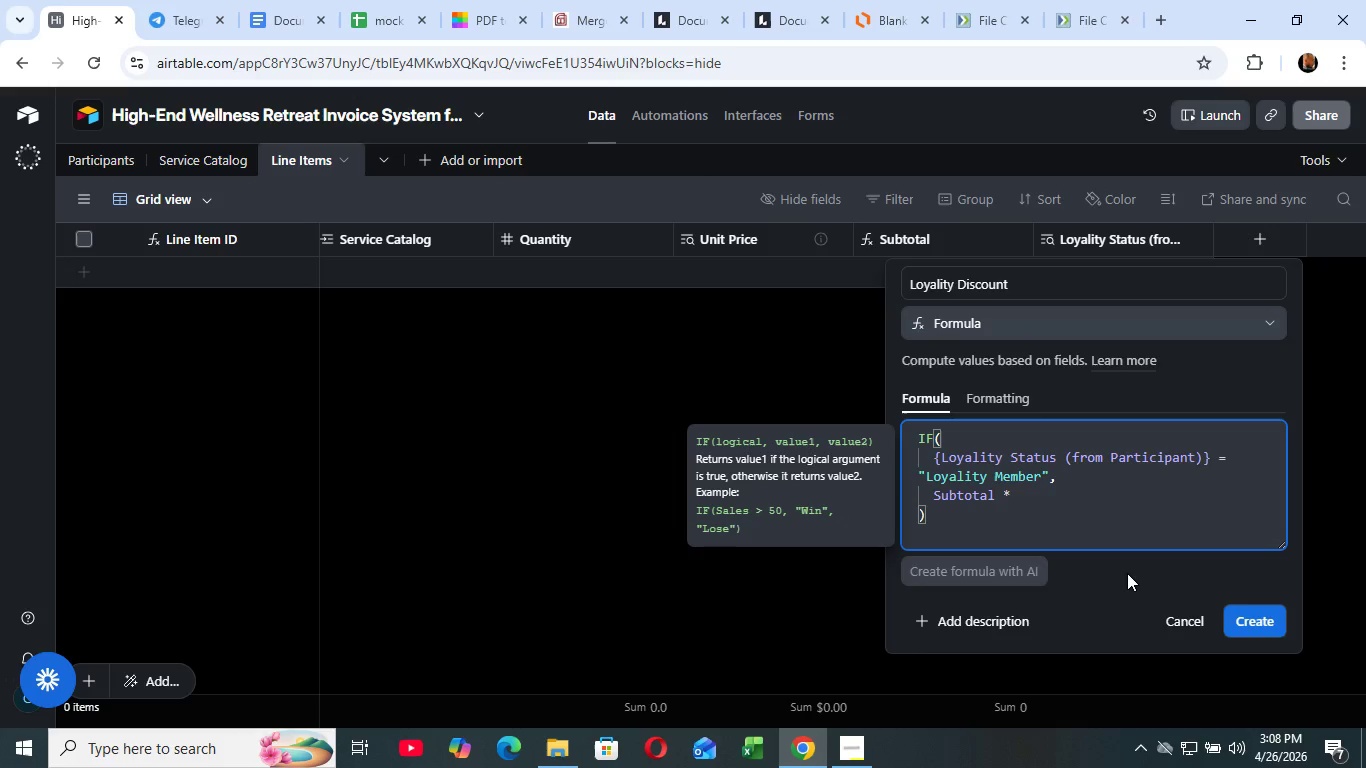 
key(Shift+ShiftLeft)
 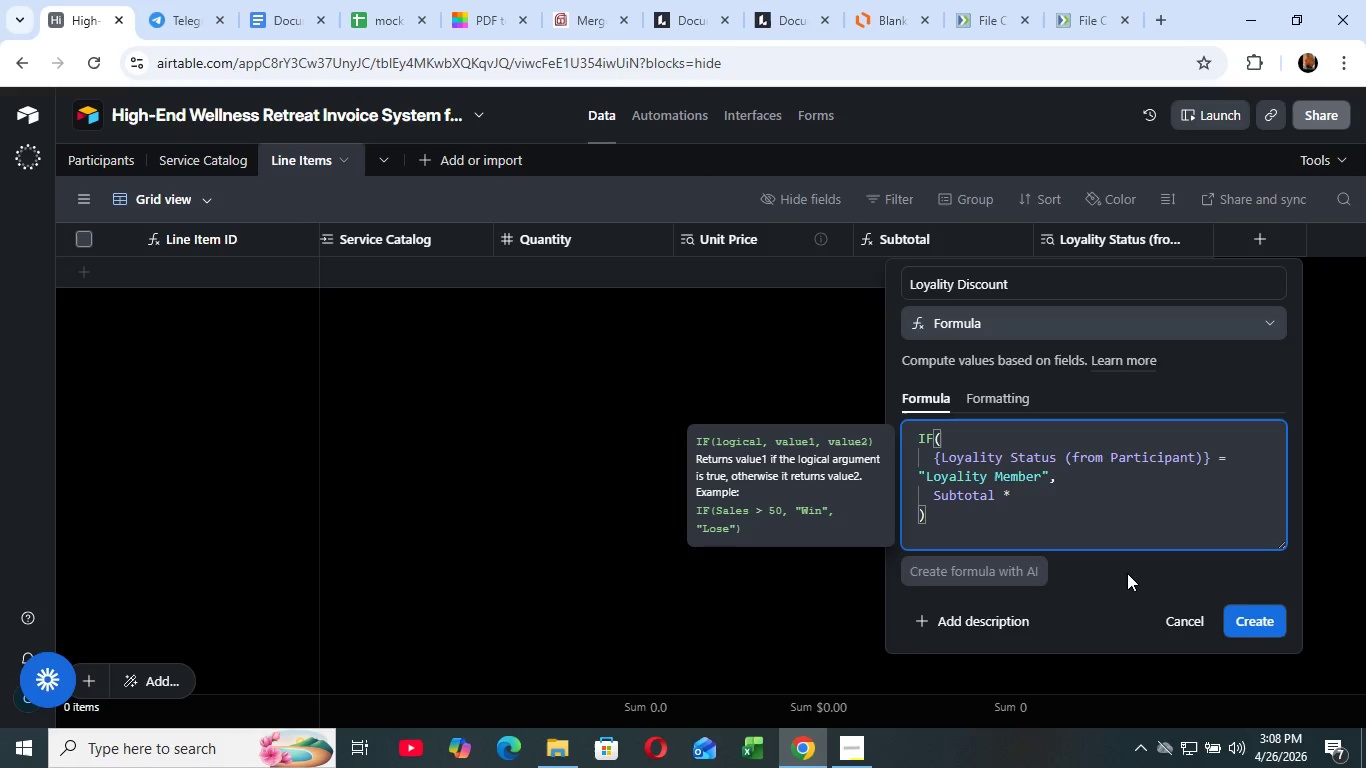 
key(Shift+8)
 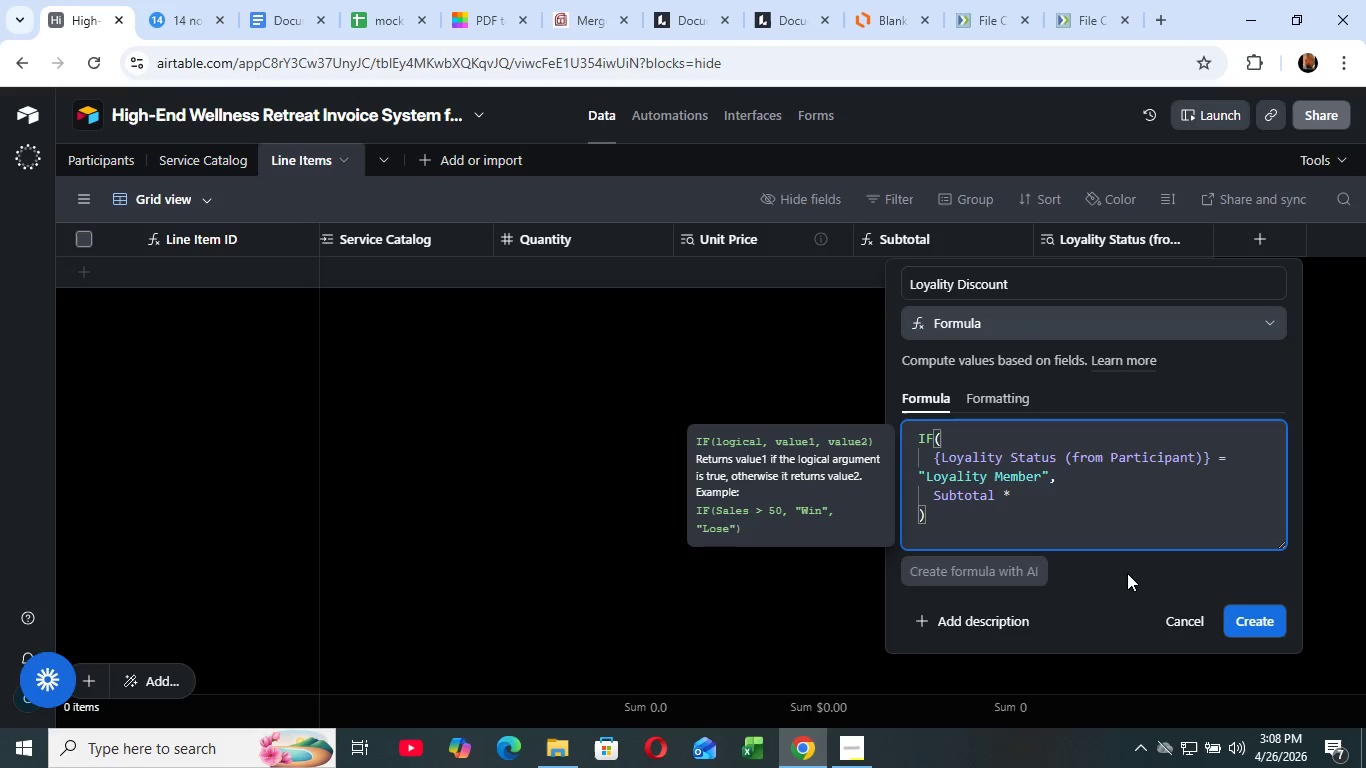 
key(Shift+Space)
 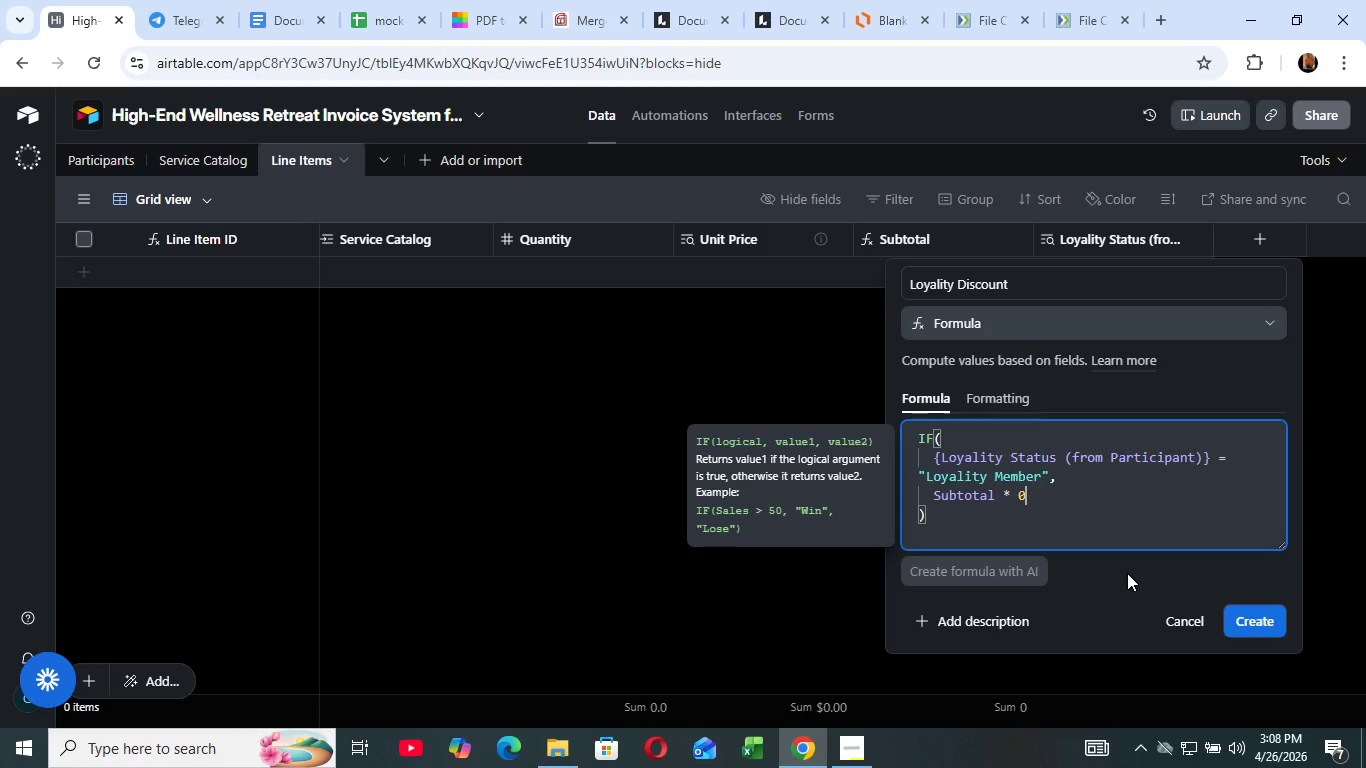 
key(0)
 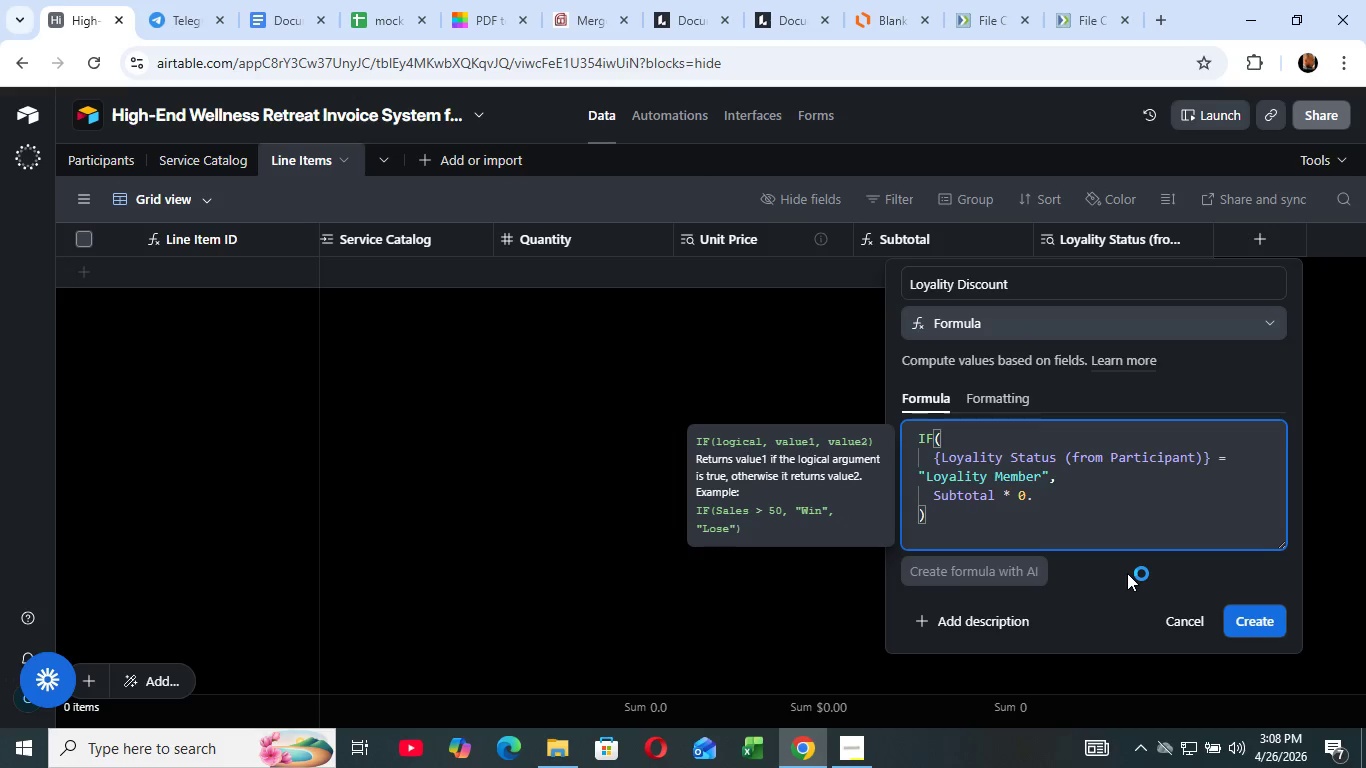 
key(Period)
 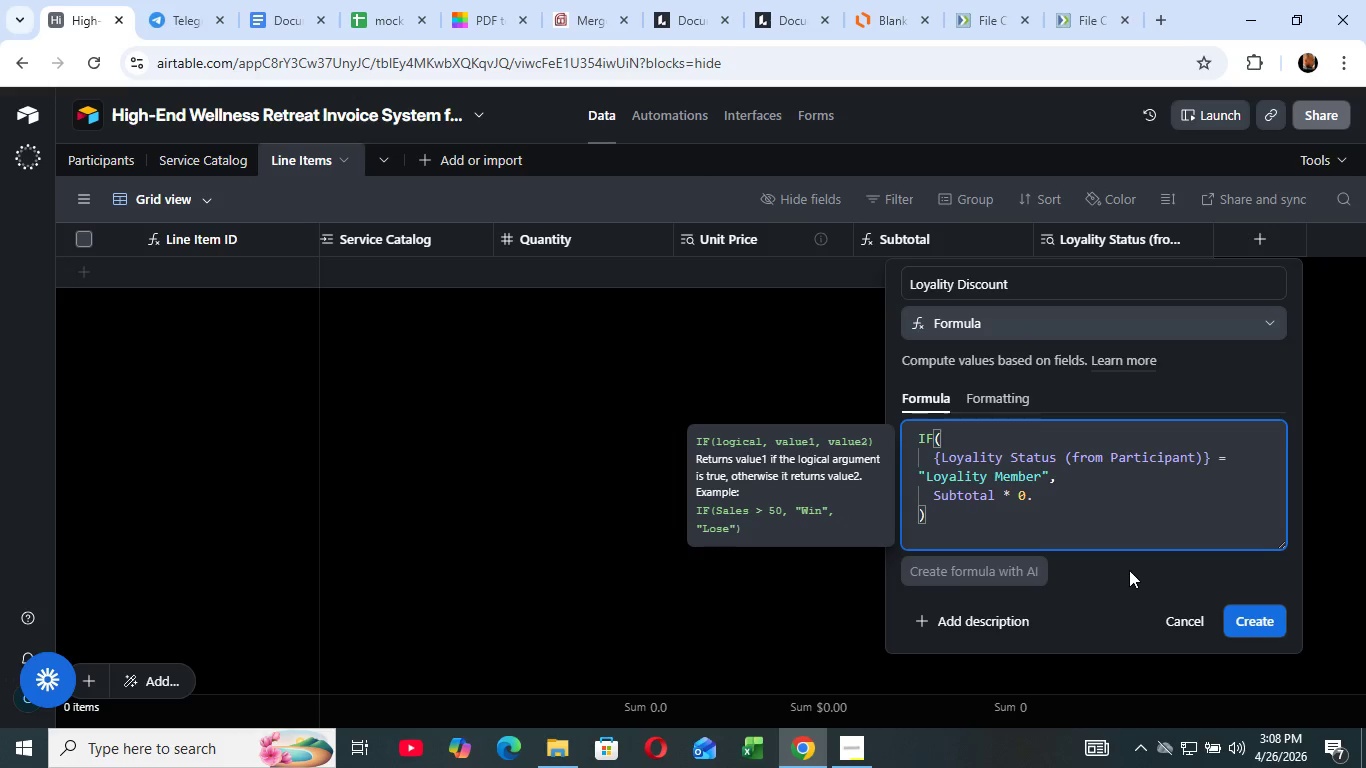 
wait(18.94)
 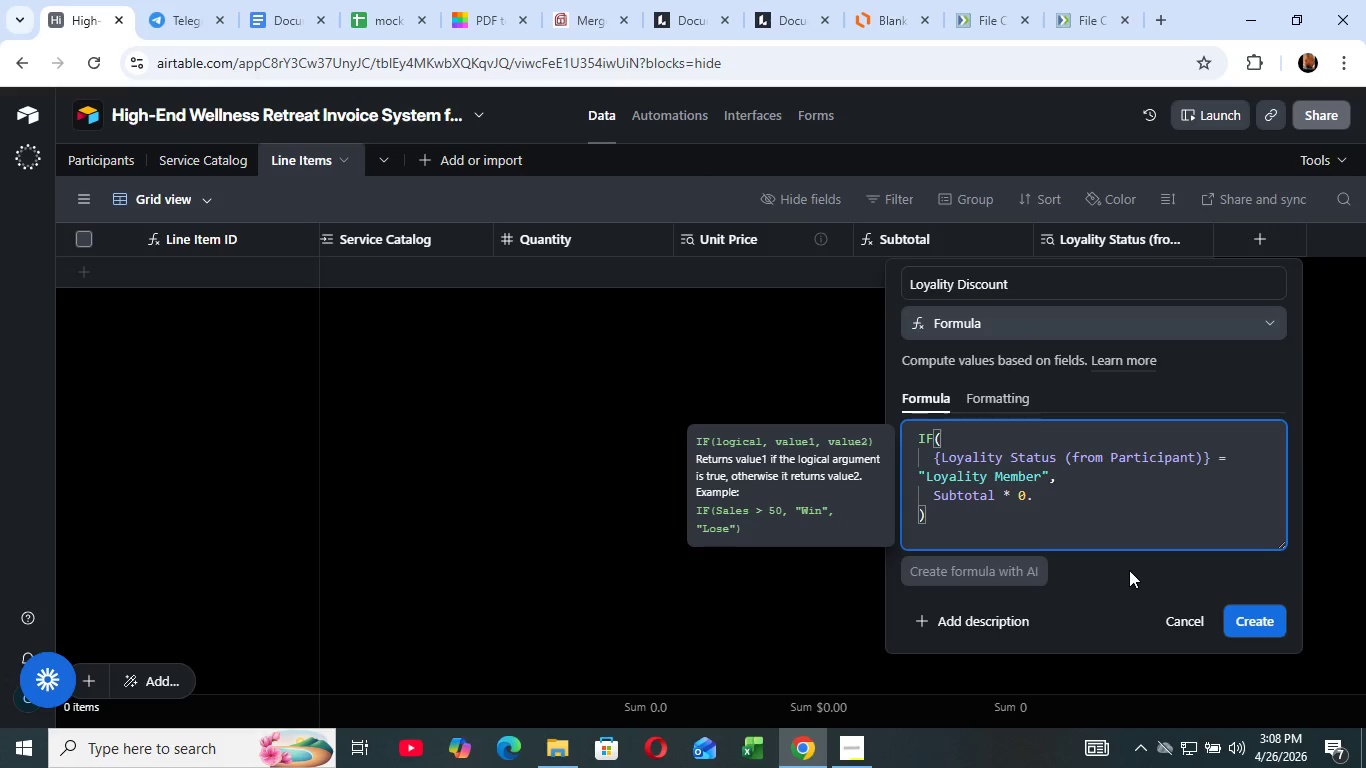 
type(10,)
 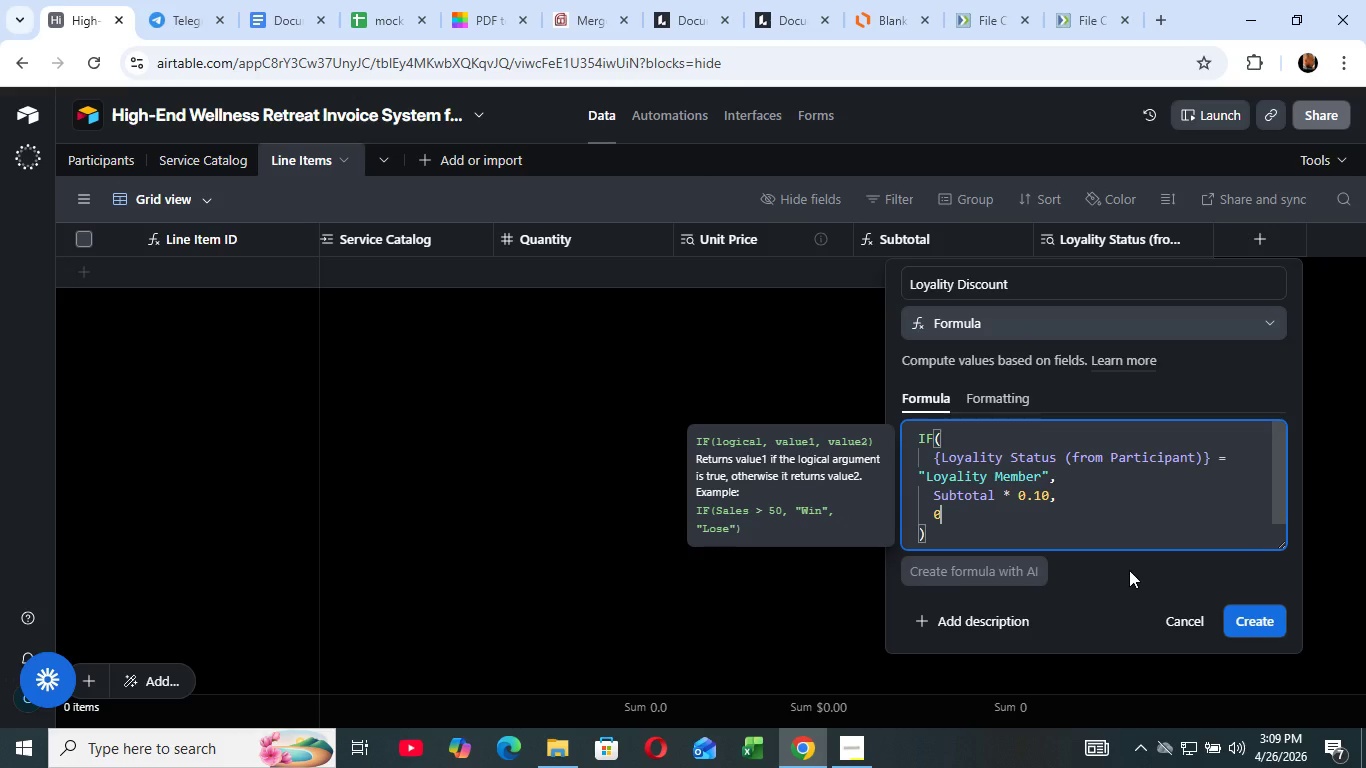 
key(Enter)
 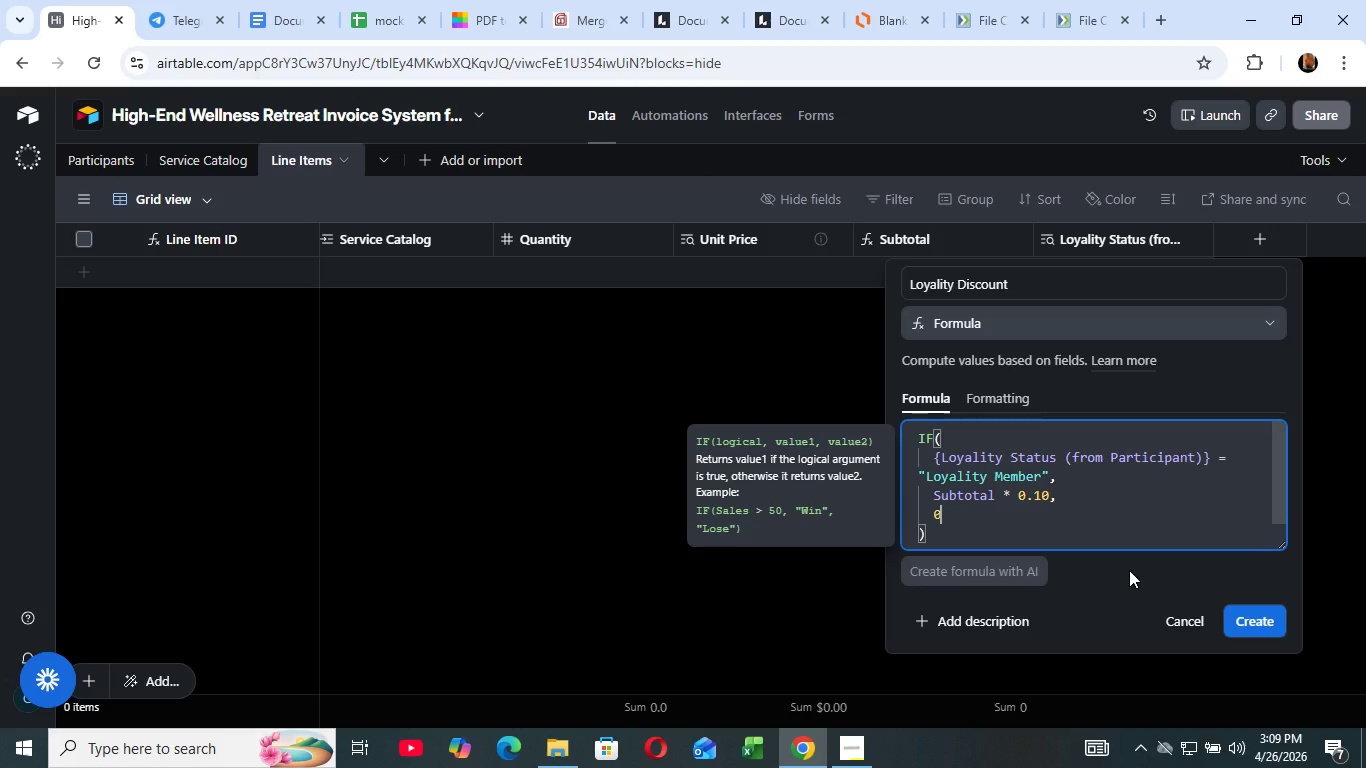 
key(0)
 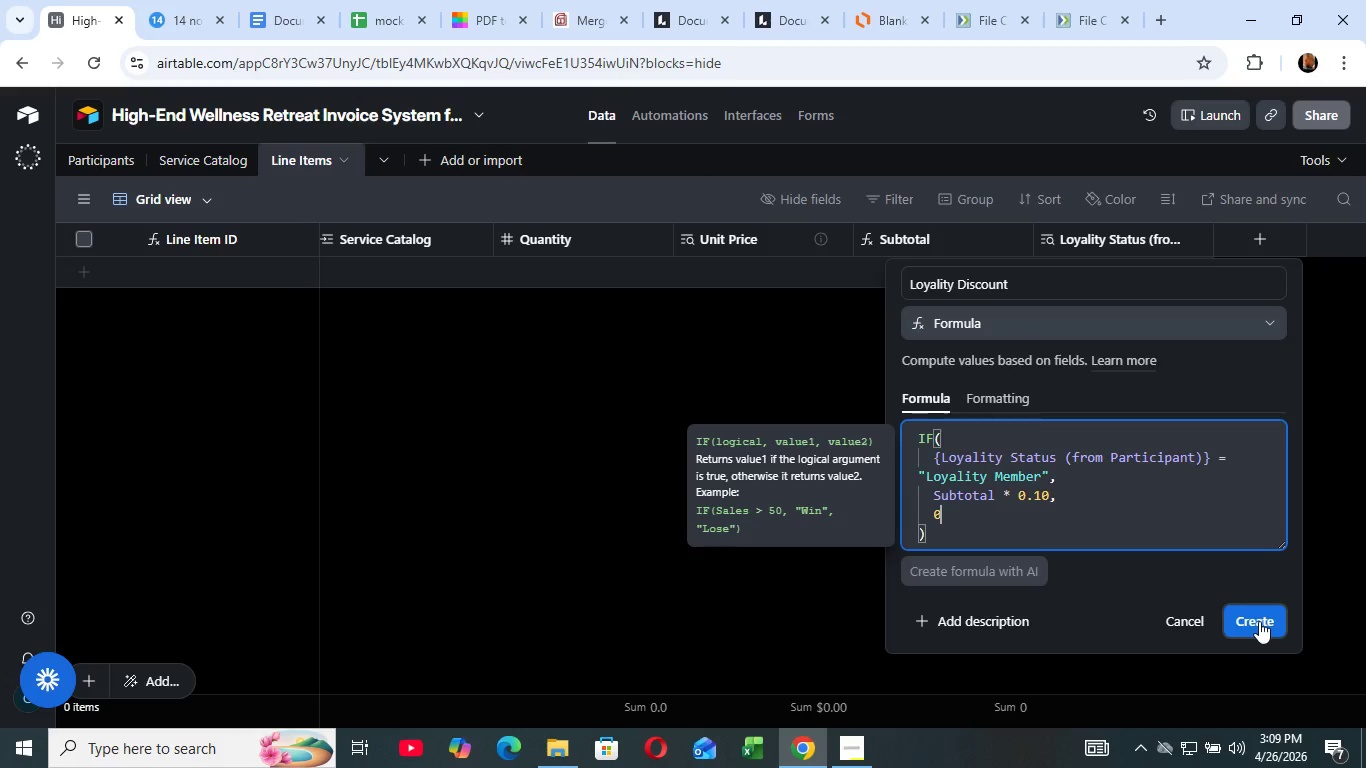 
wait(15.34)
 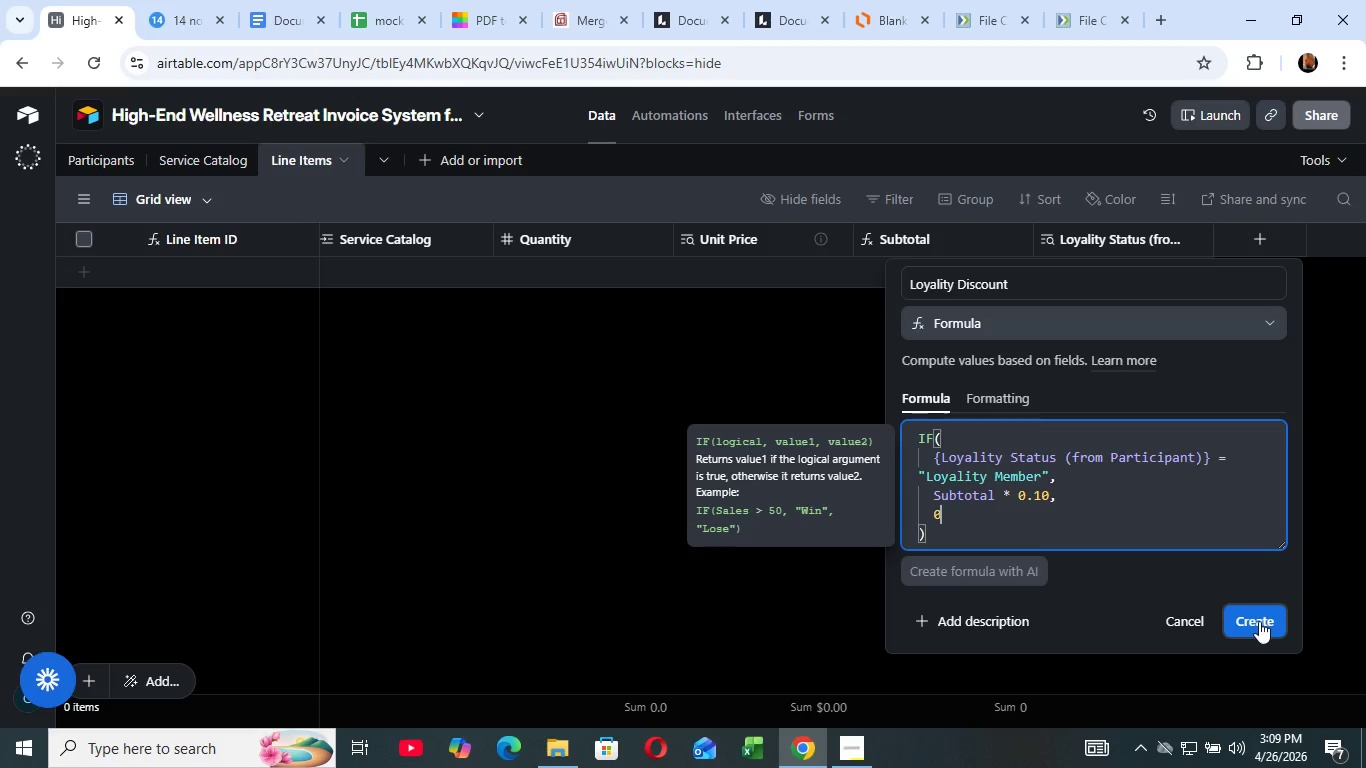 
left_click([1259, 621])
 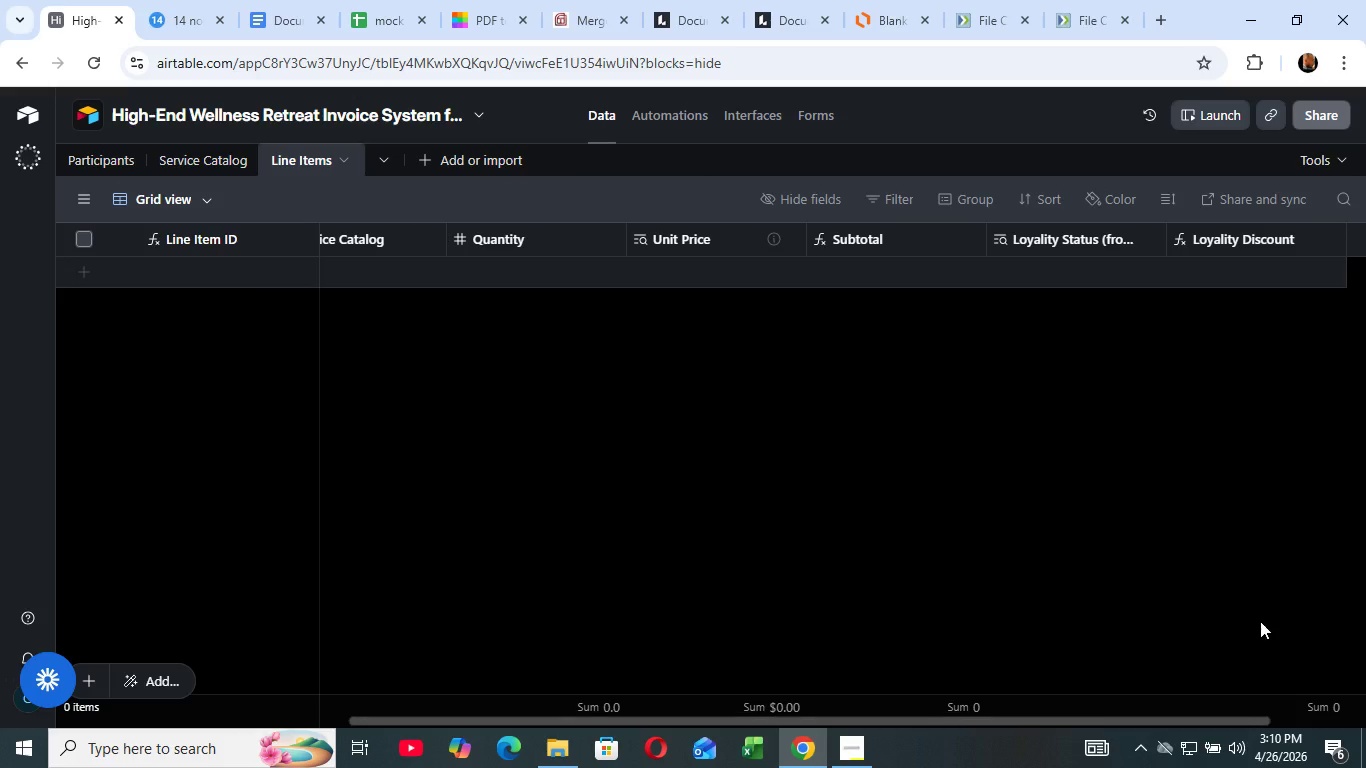 
wait(47.45)
 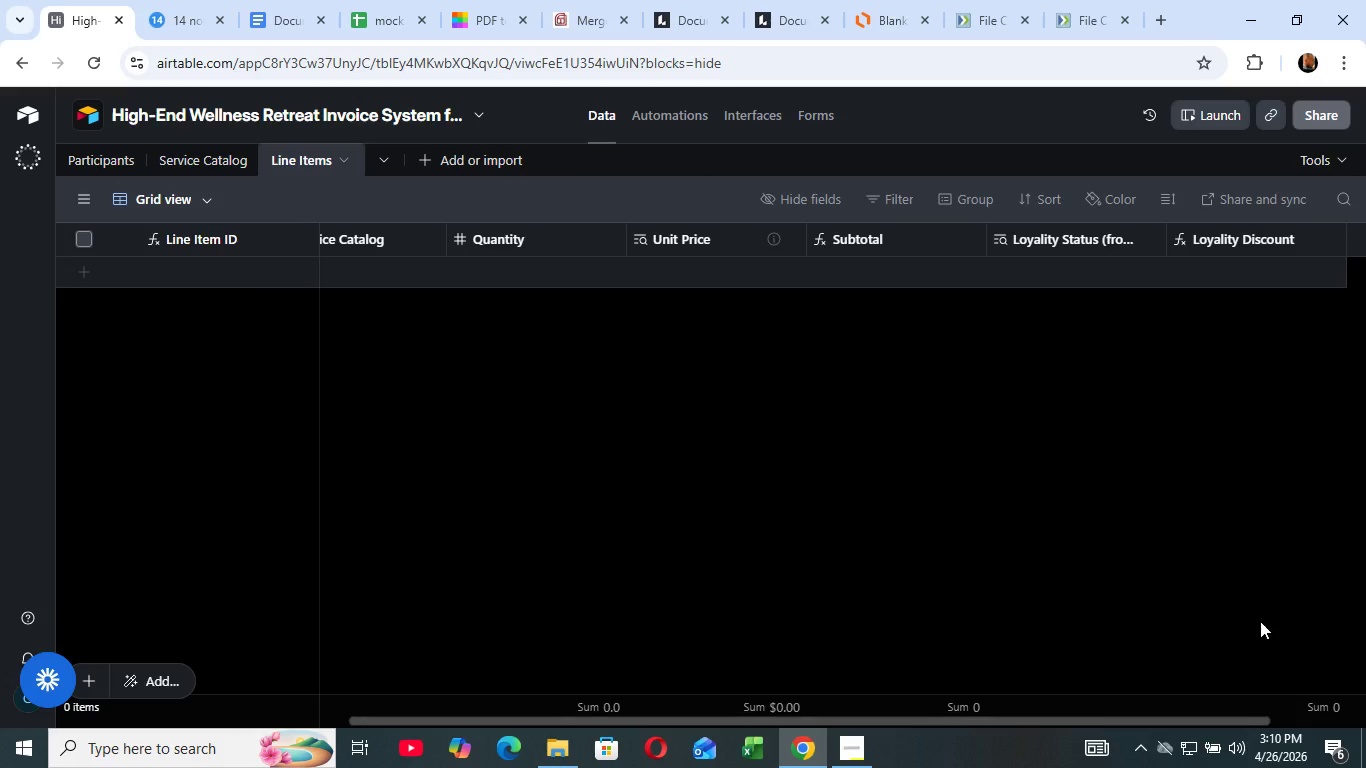 
left_click_drag(start_coordinate=[1162, 716], to_coordinate=[1309, 717])
 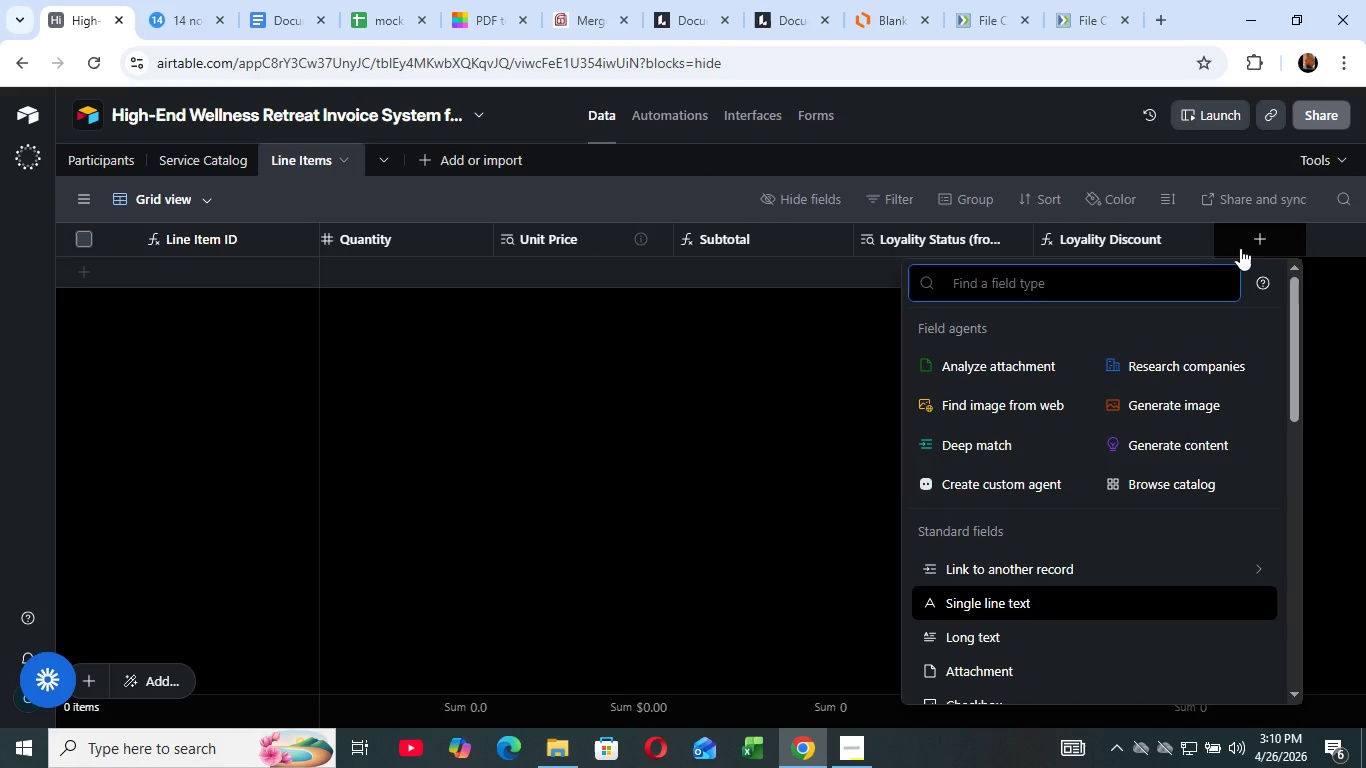 
left_click([1243, 249])
 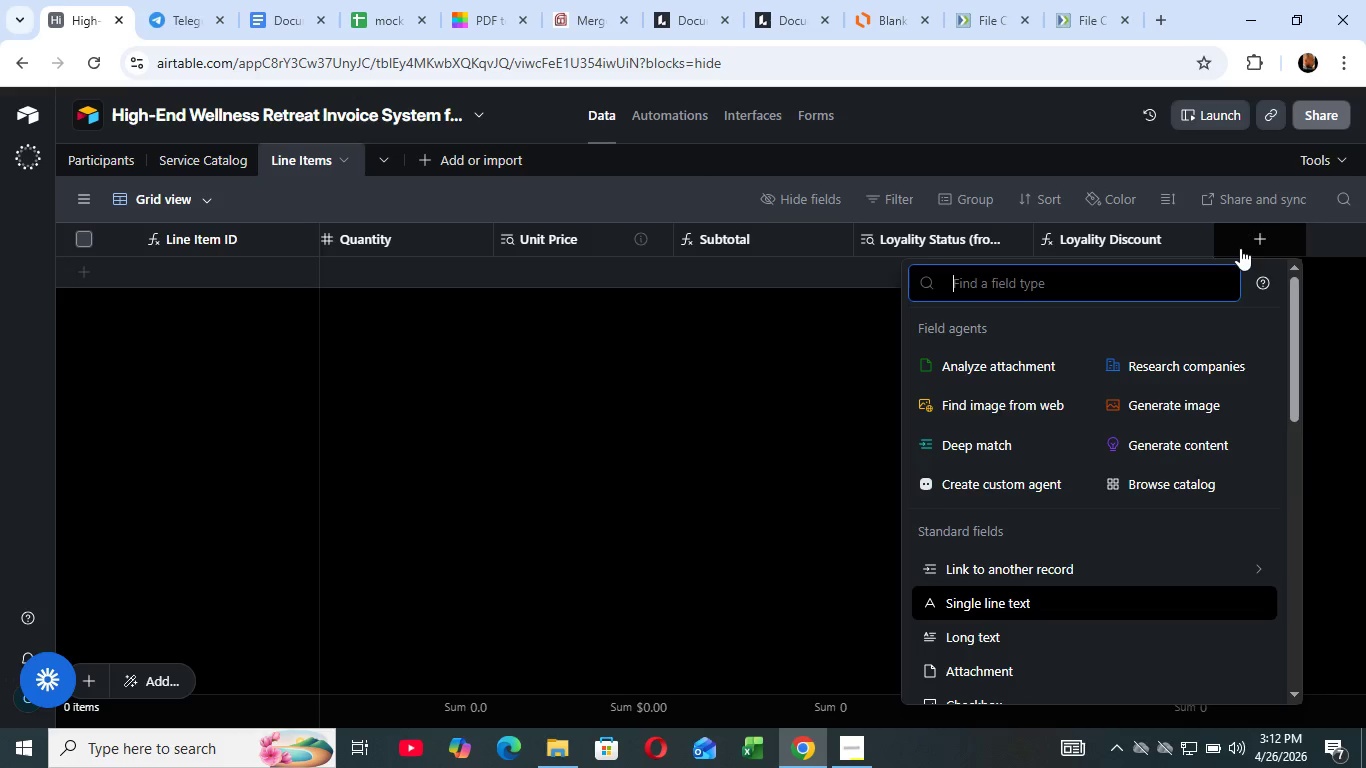 
wait(142.12)
 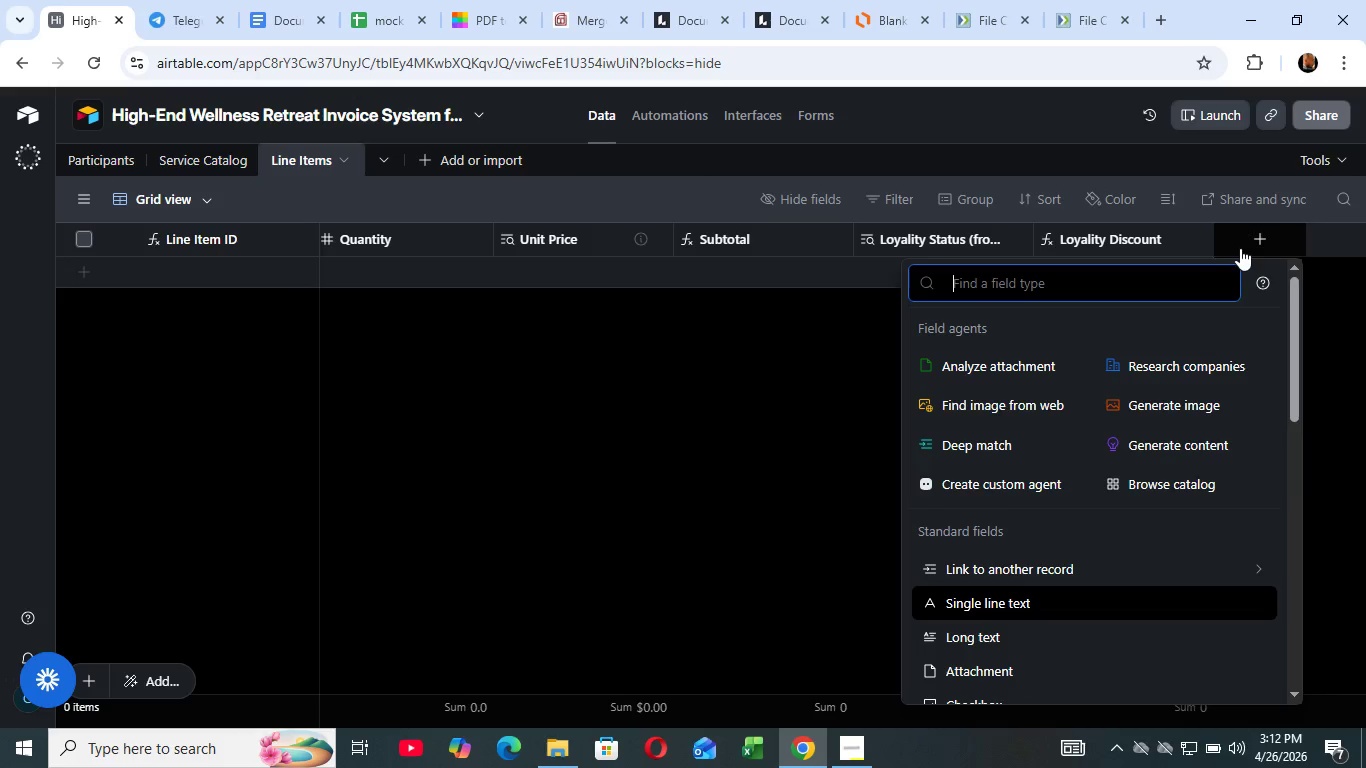 
left_click([1000, 281])
 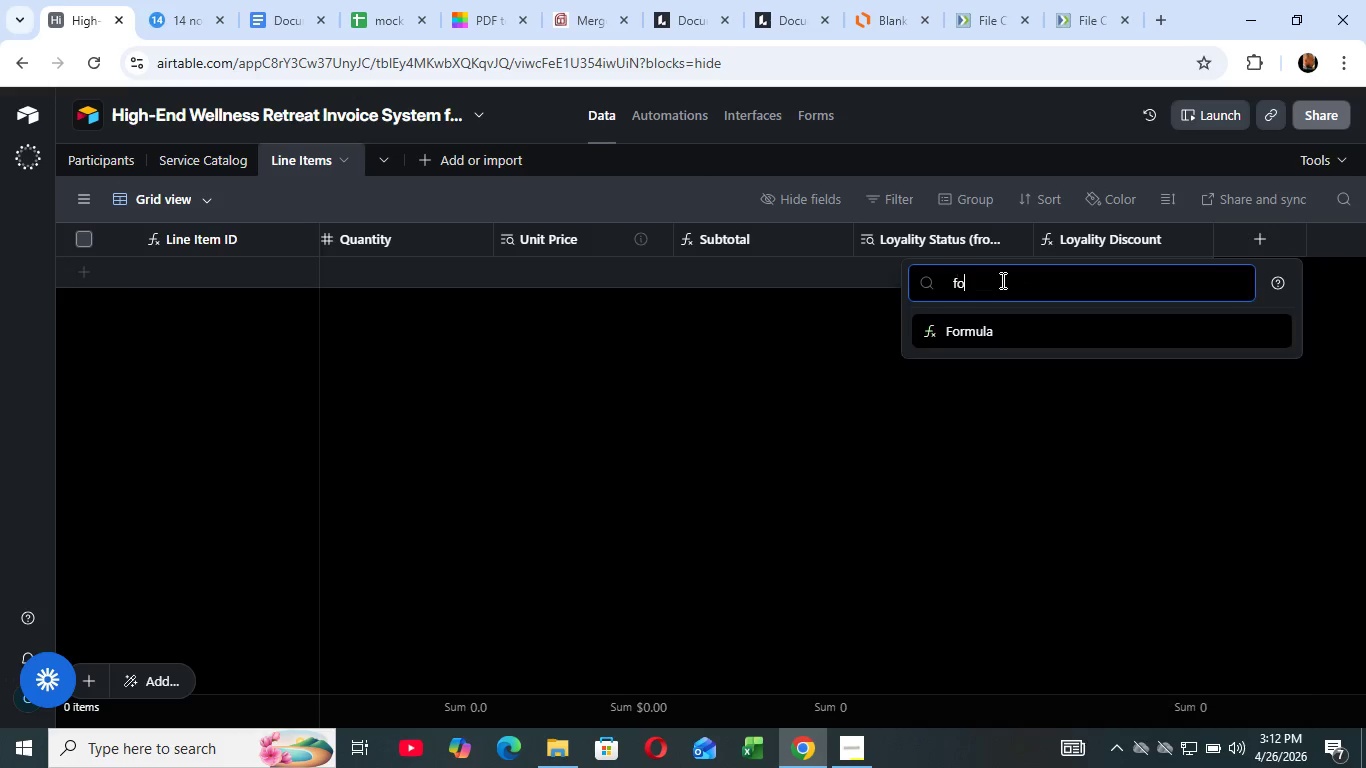 
type(for)
 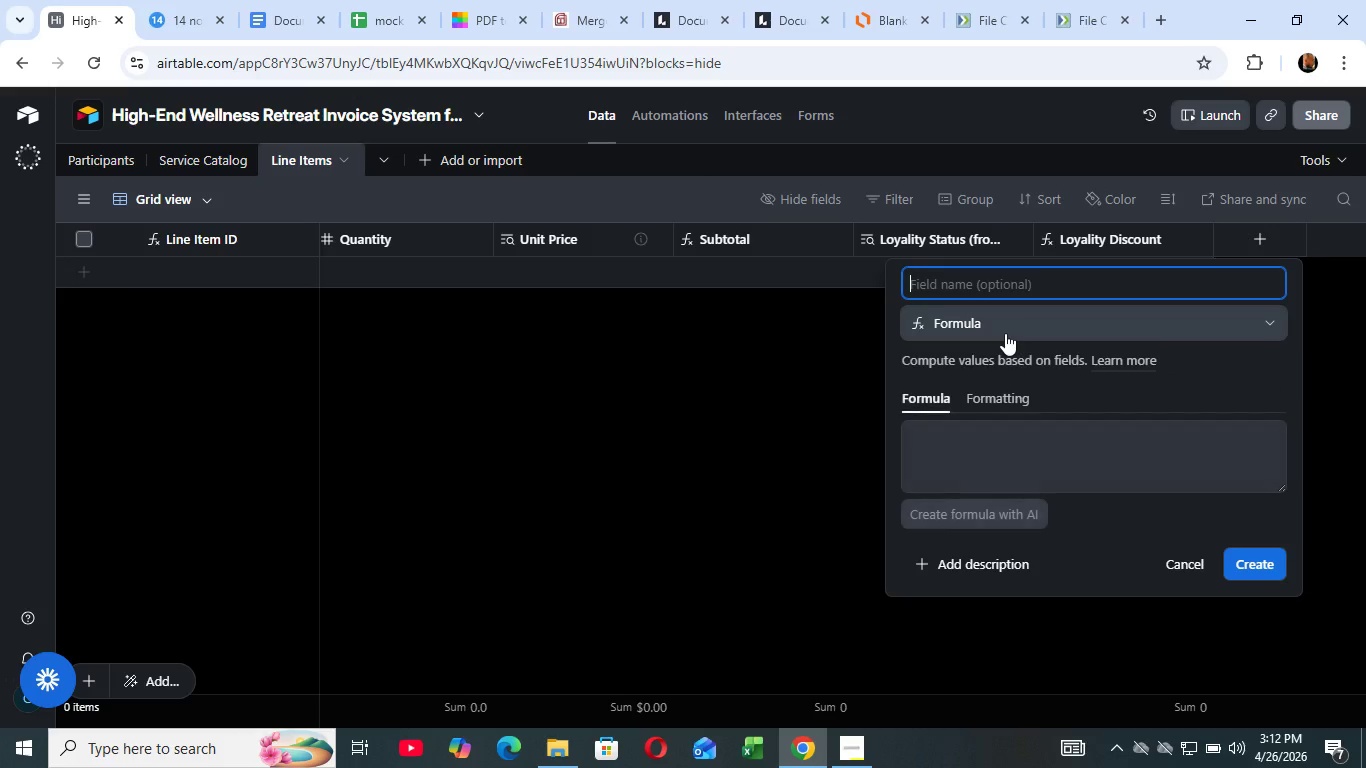 
left_click([1005, 333])
 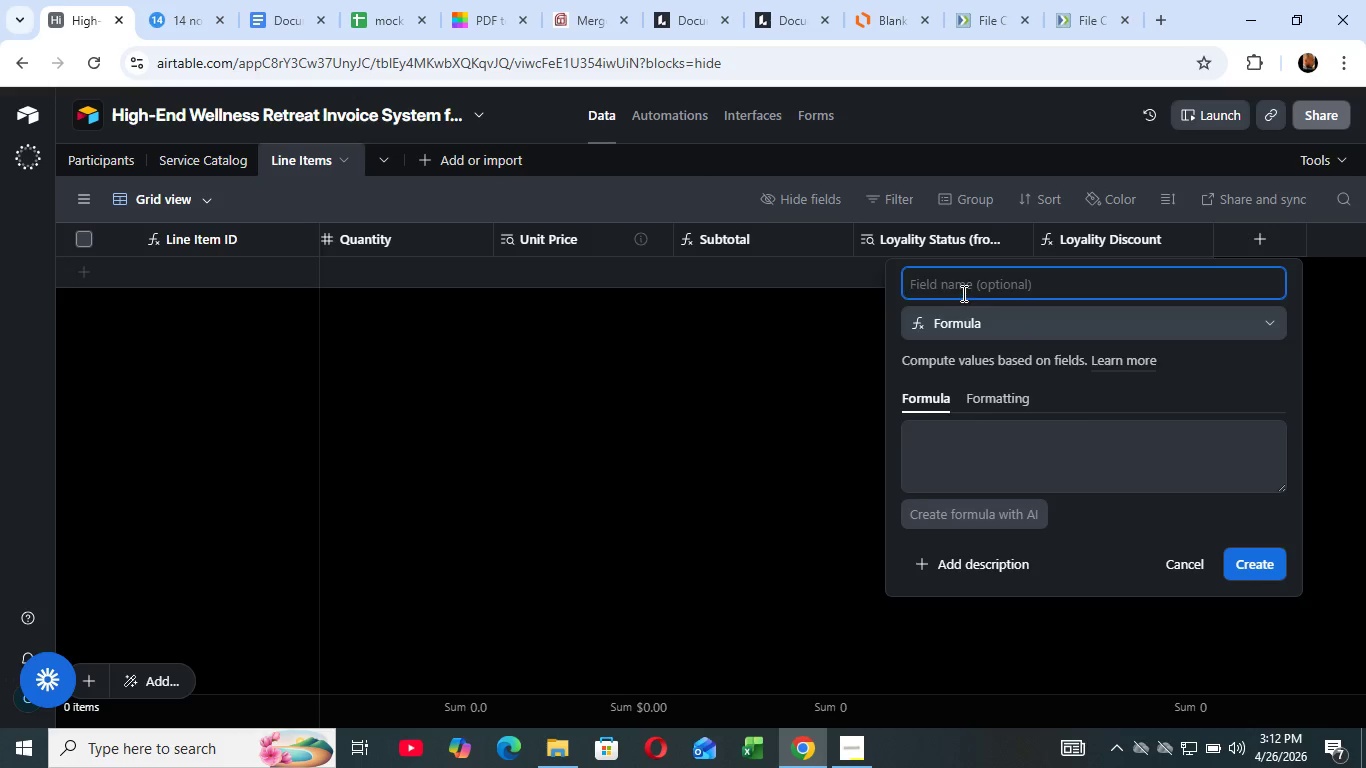 
wait(21.72)
 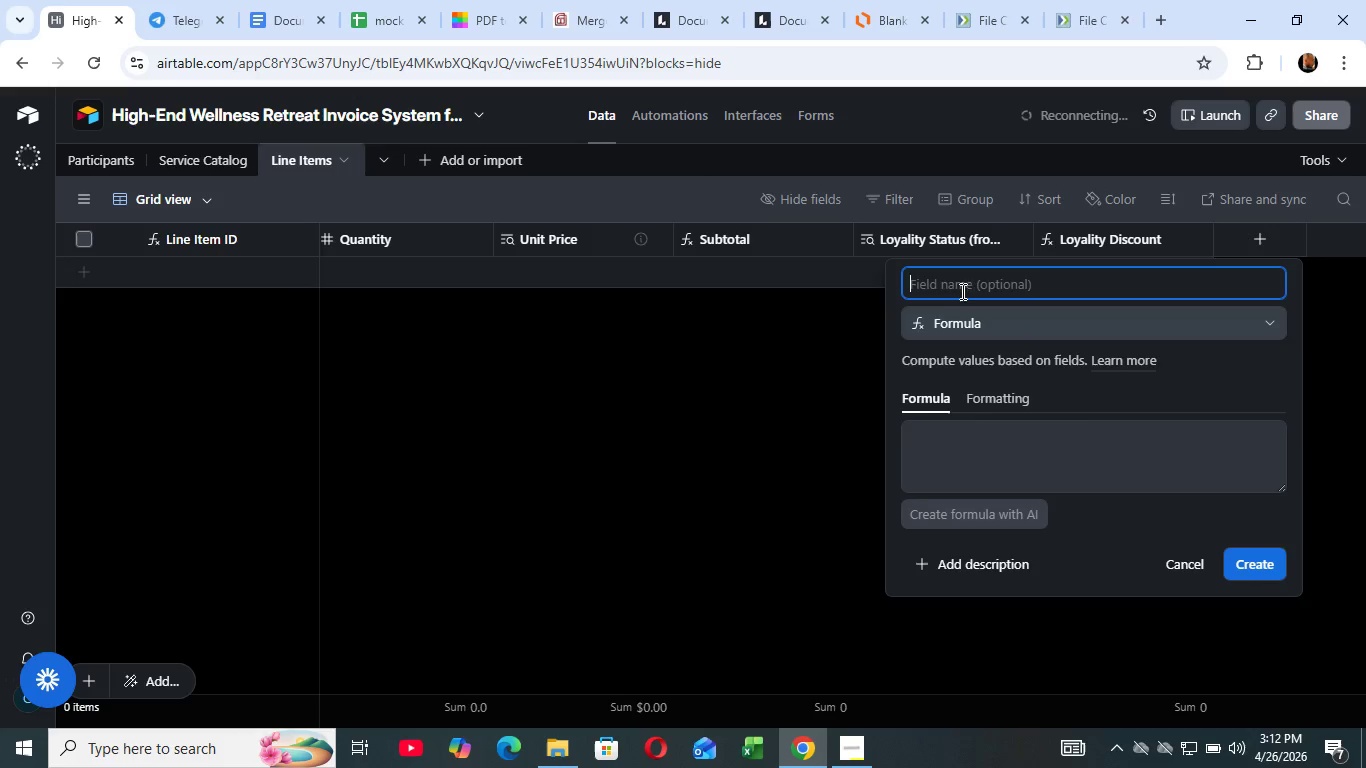 
type(Wellness)
 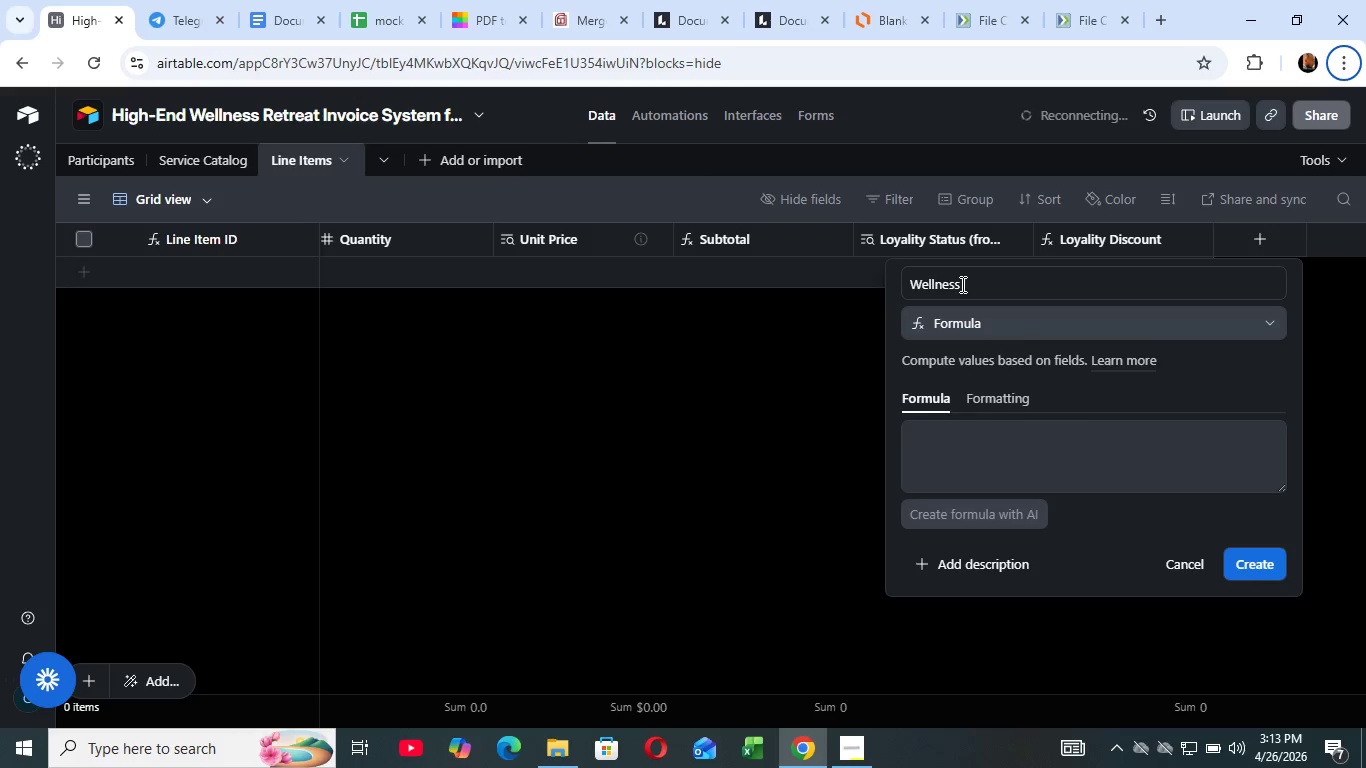 
key(Alt+AltLeft)
 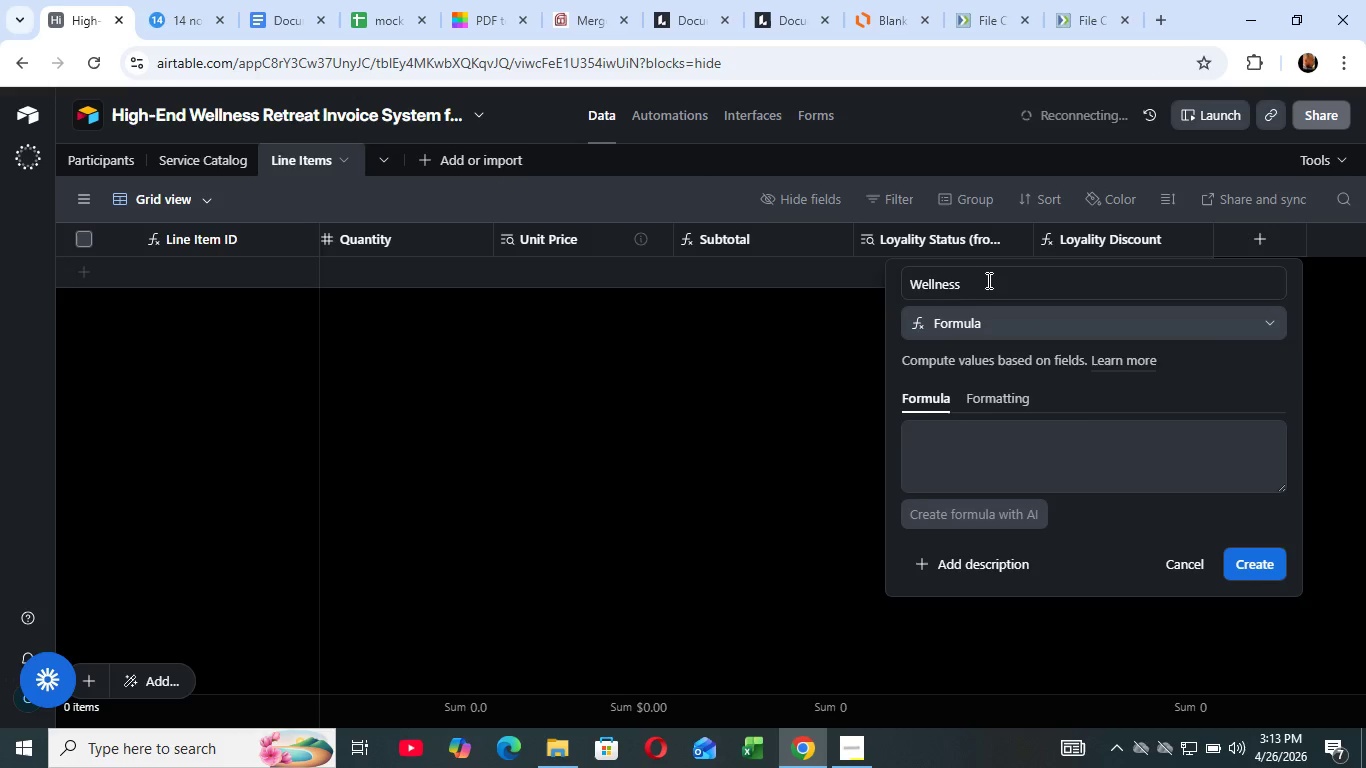 
left_click([987, 280])
 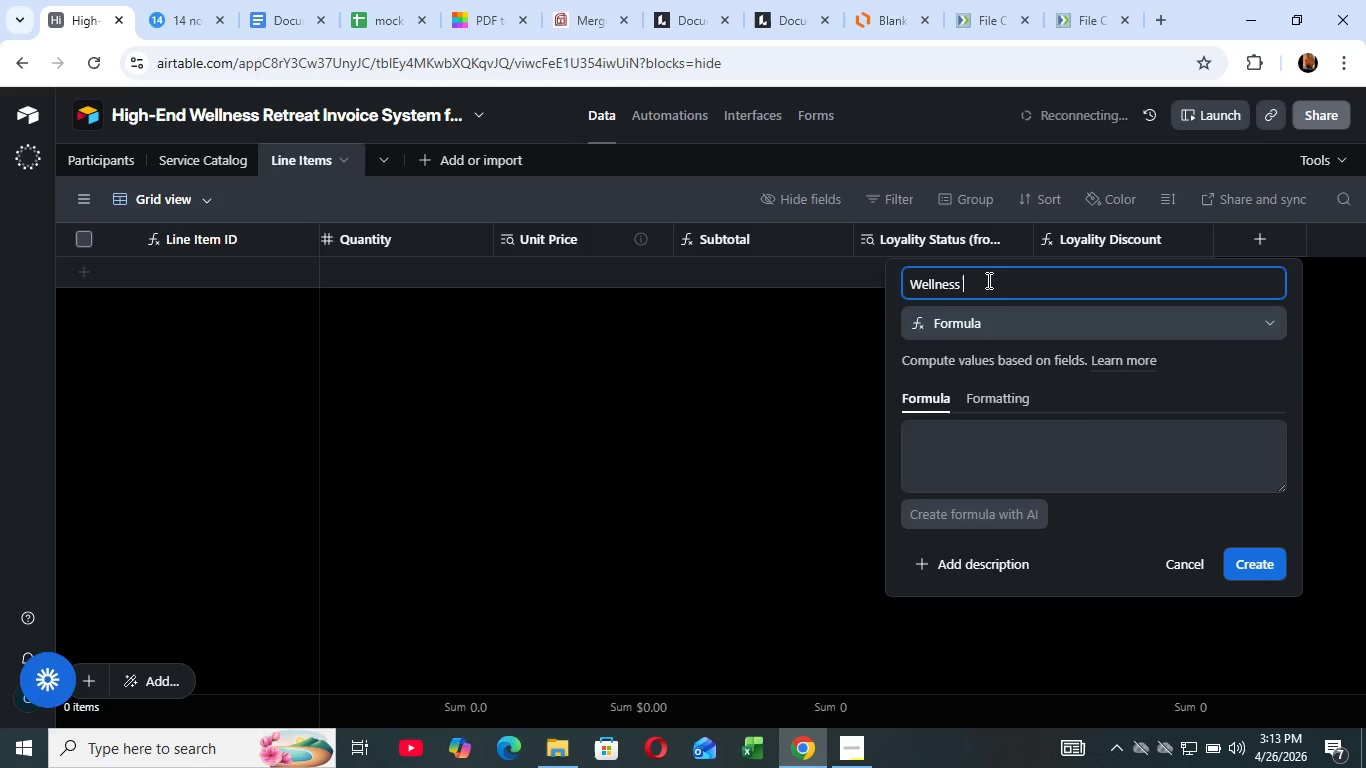 
type( TAx (&%))
 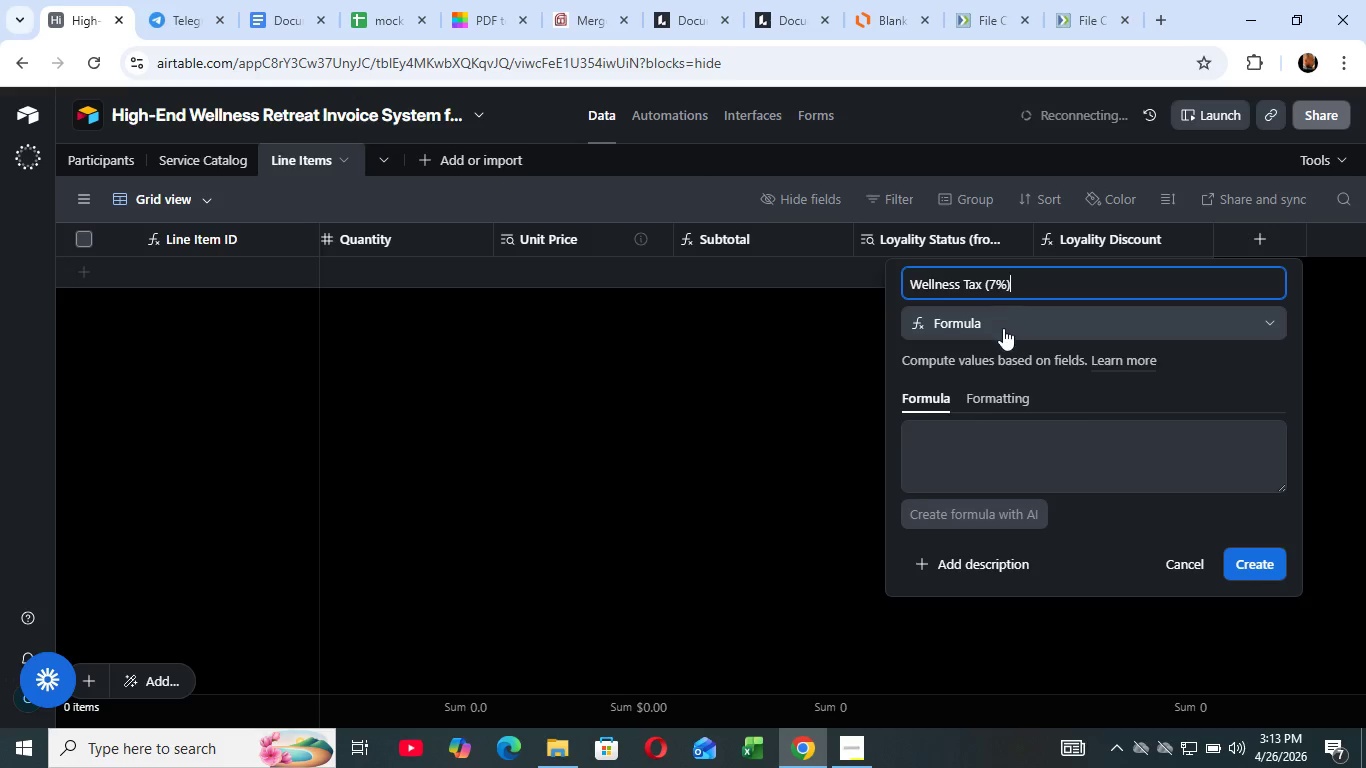 
wait(5.41)
 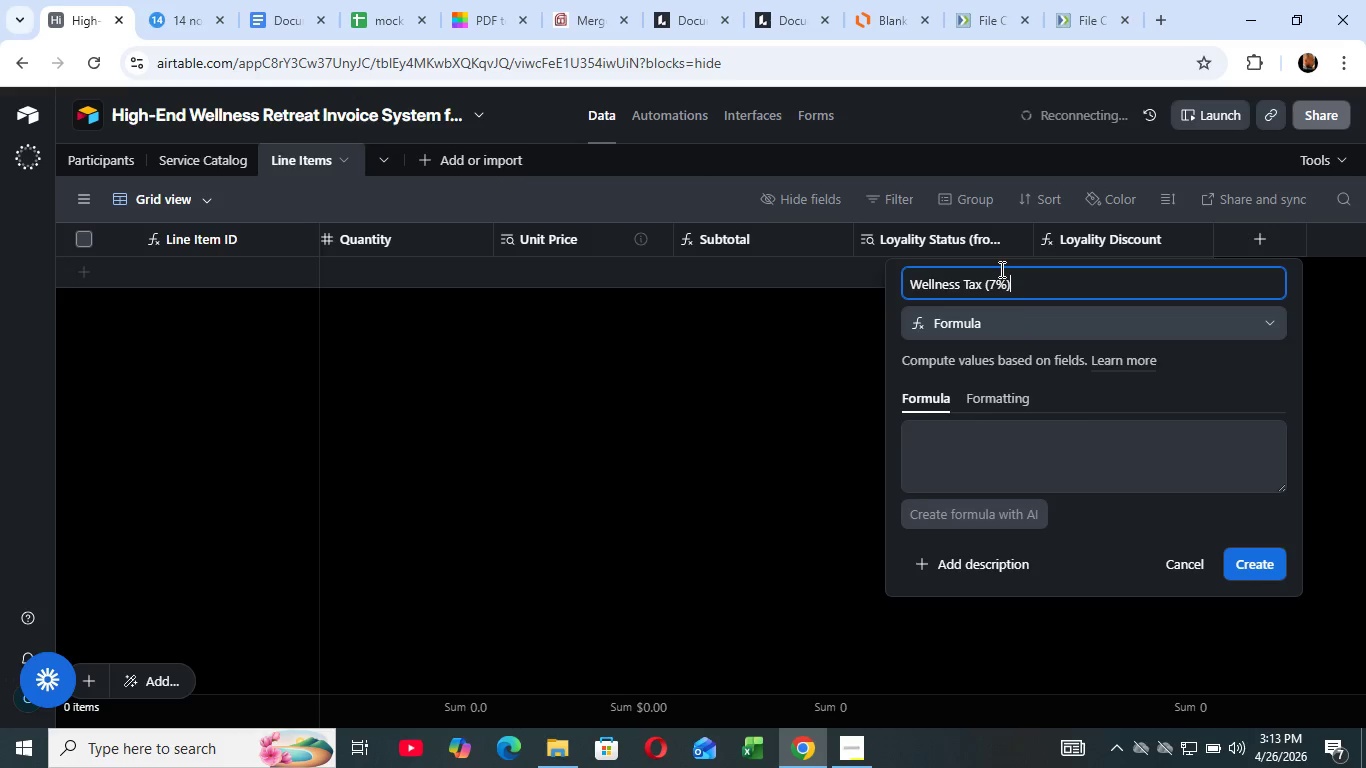 
left_click([974, 455])
 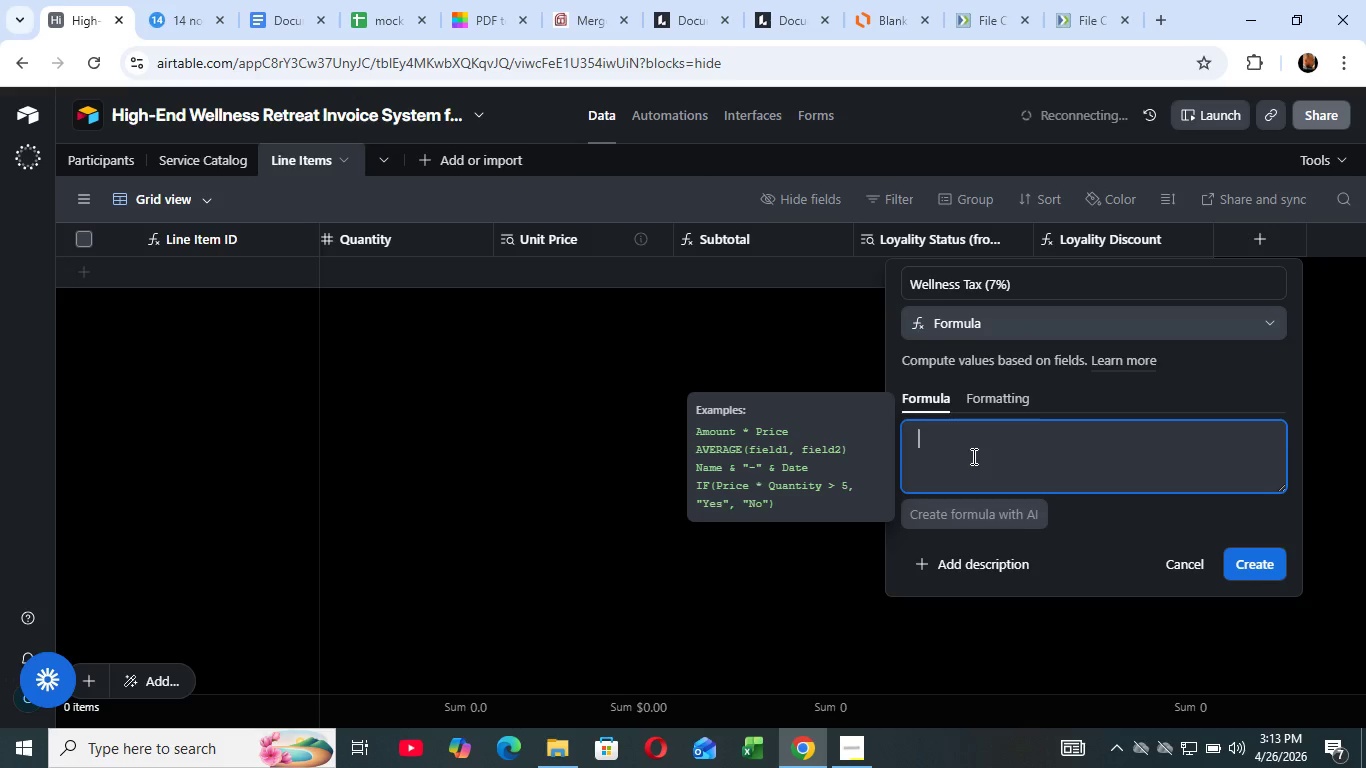 
type(({SUBtotal)
 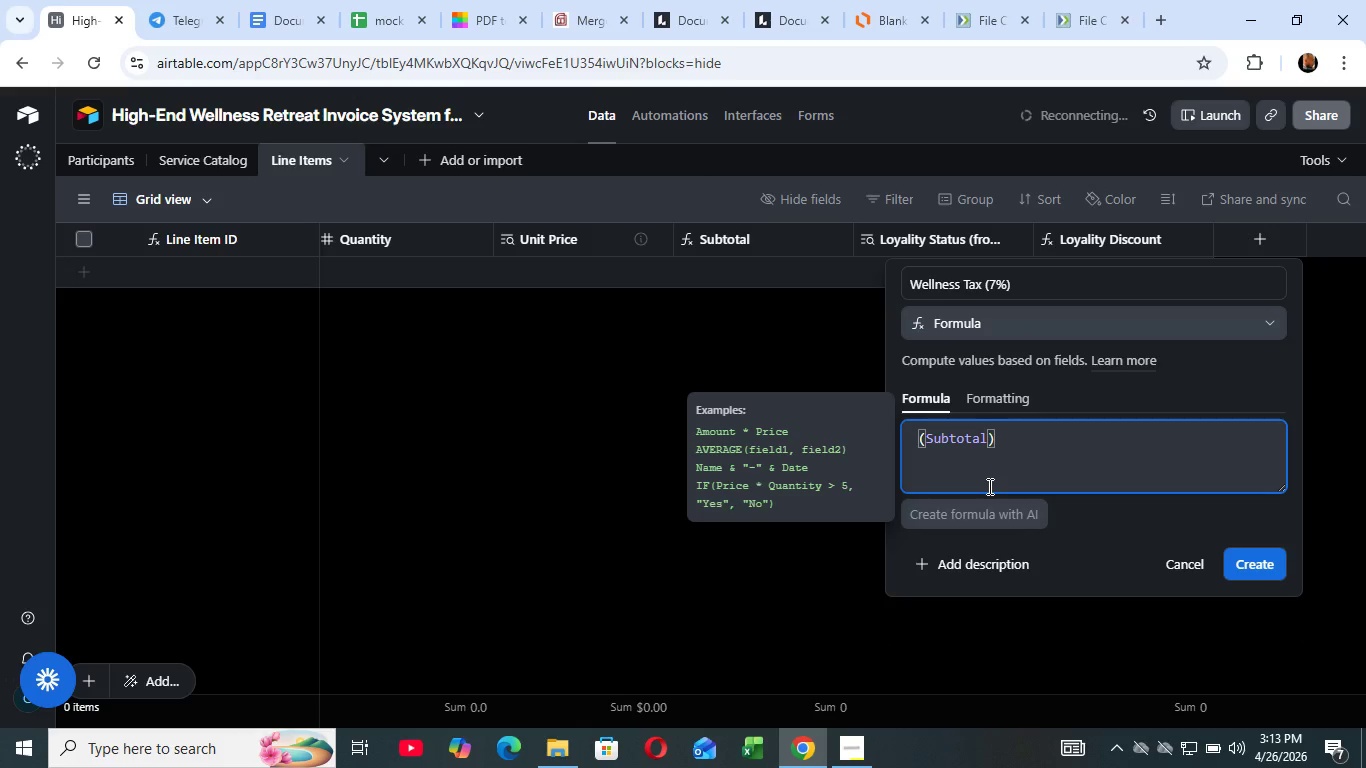 
wait(6.33)
 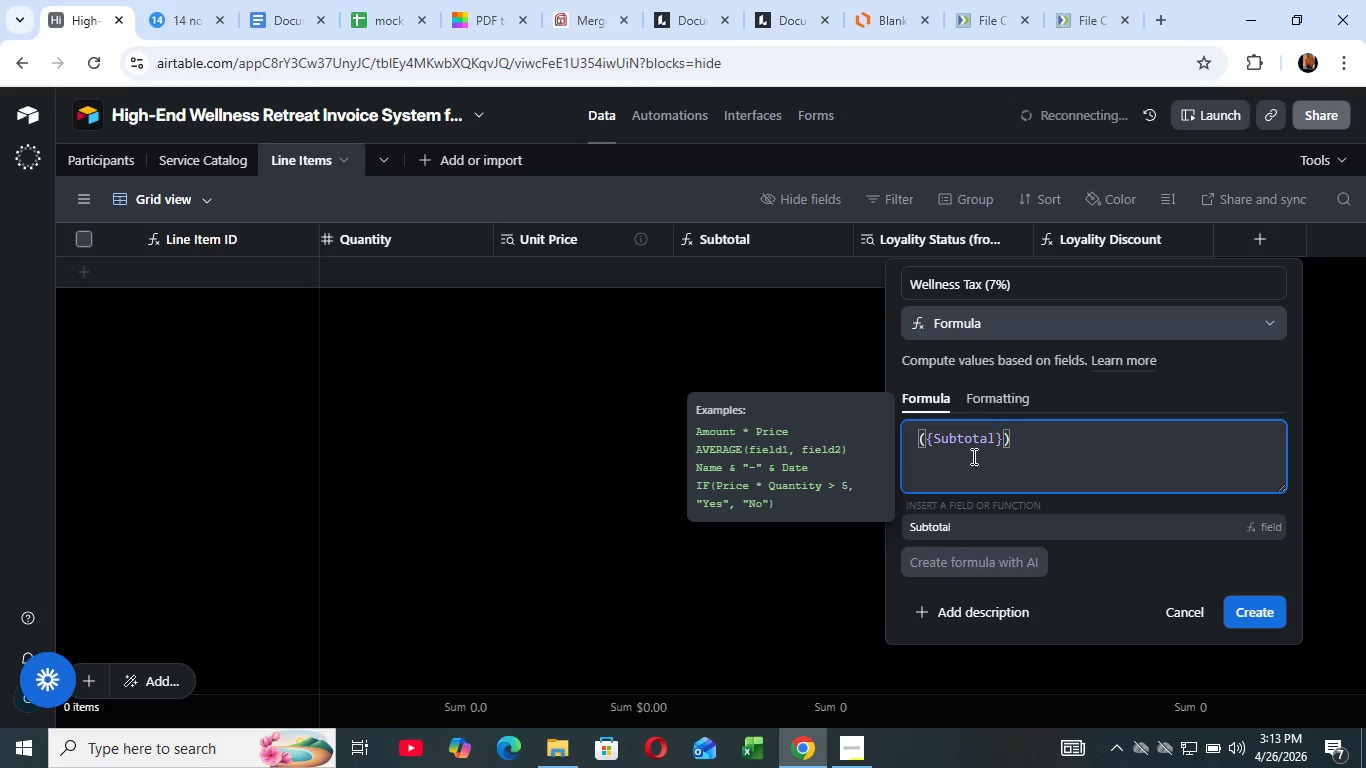 
key(Space)
 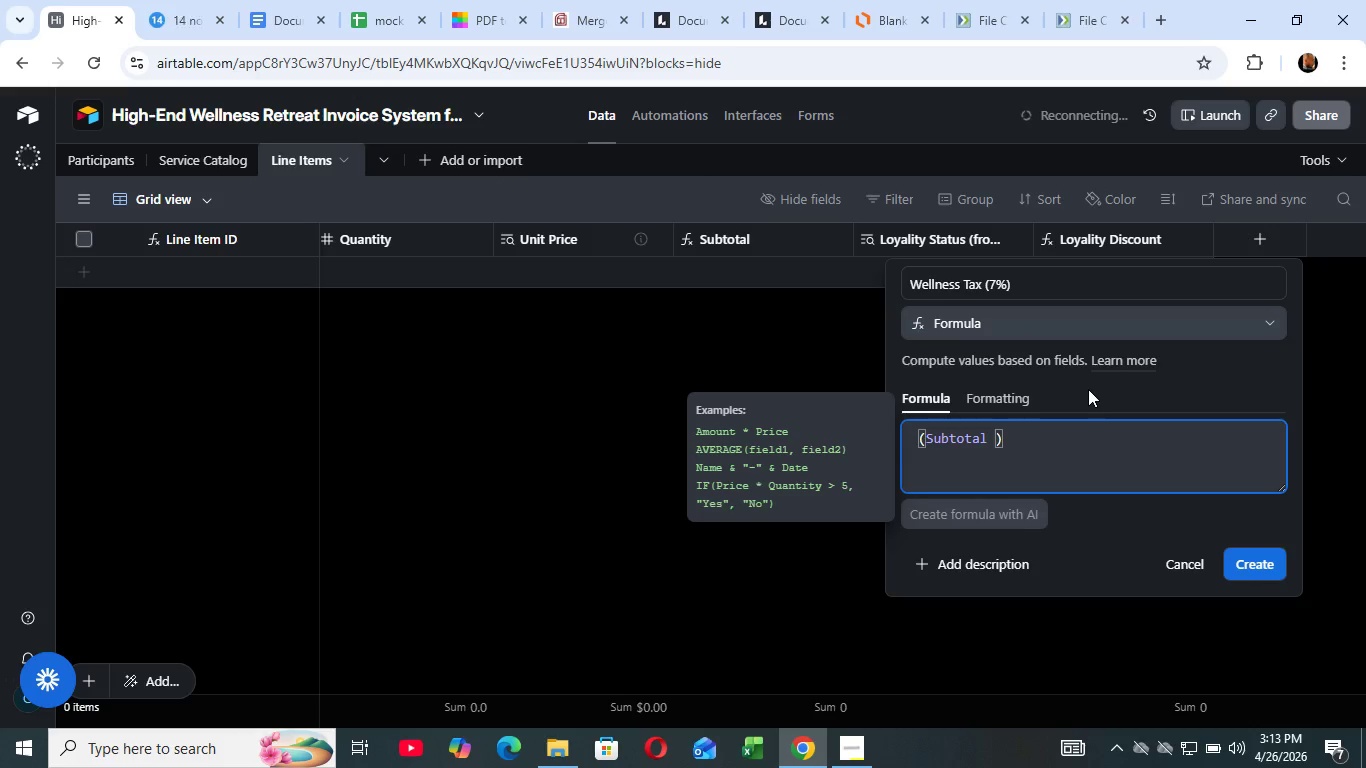 
type(- { loya)
 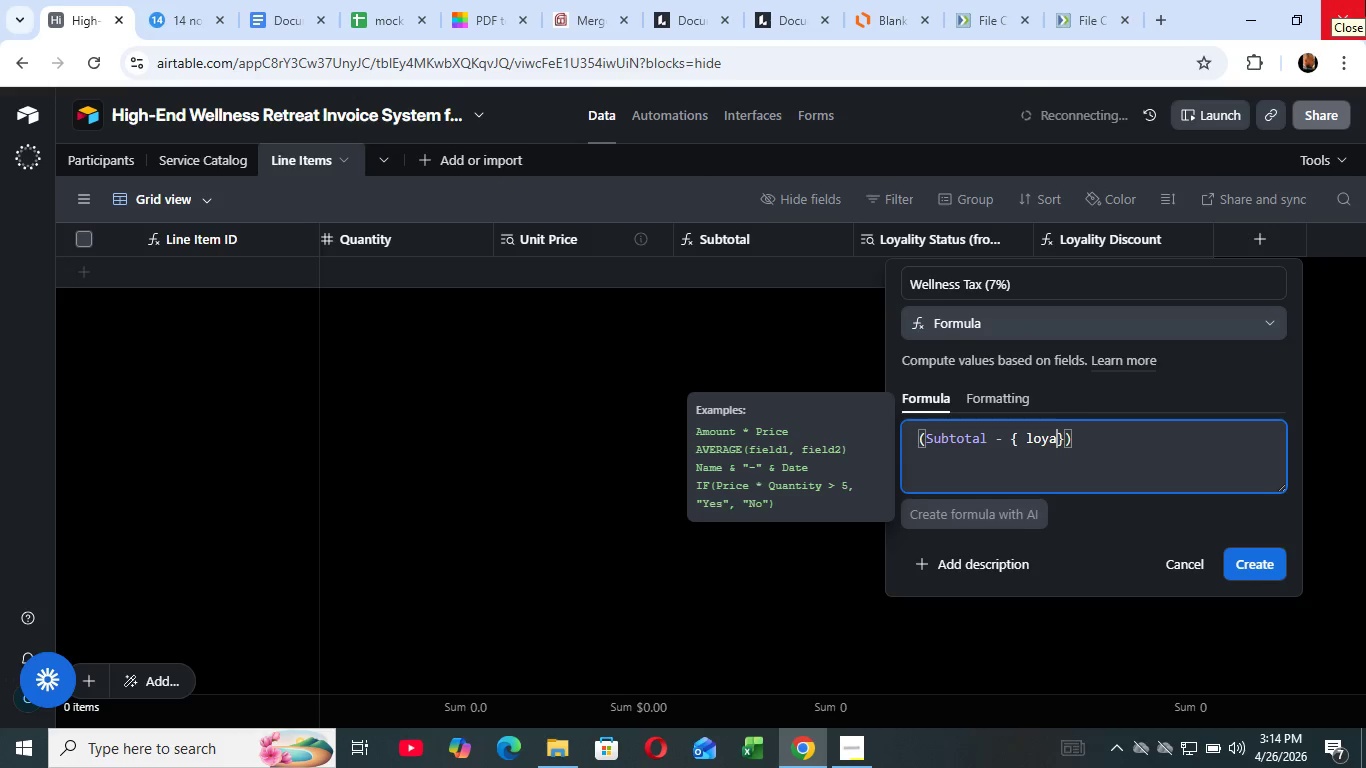 
wait(8.45)
 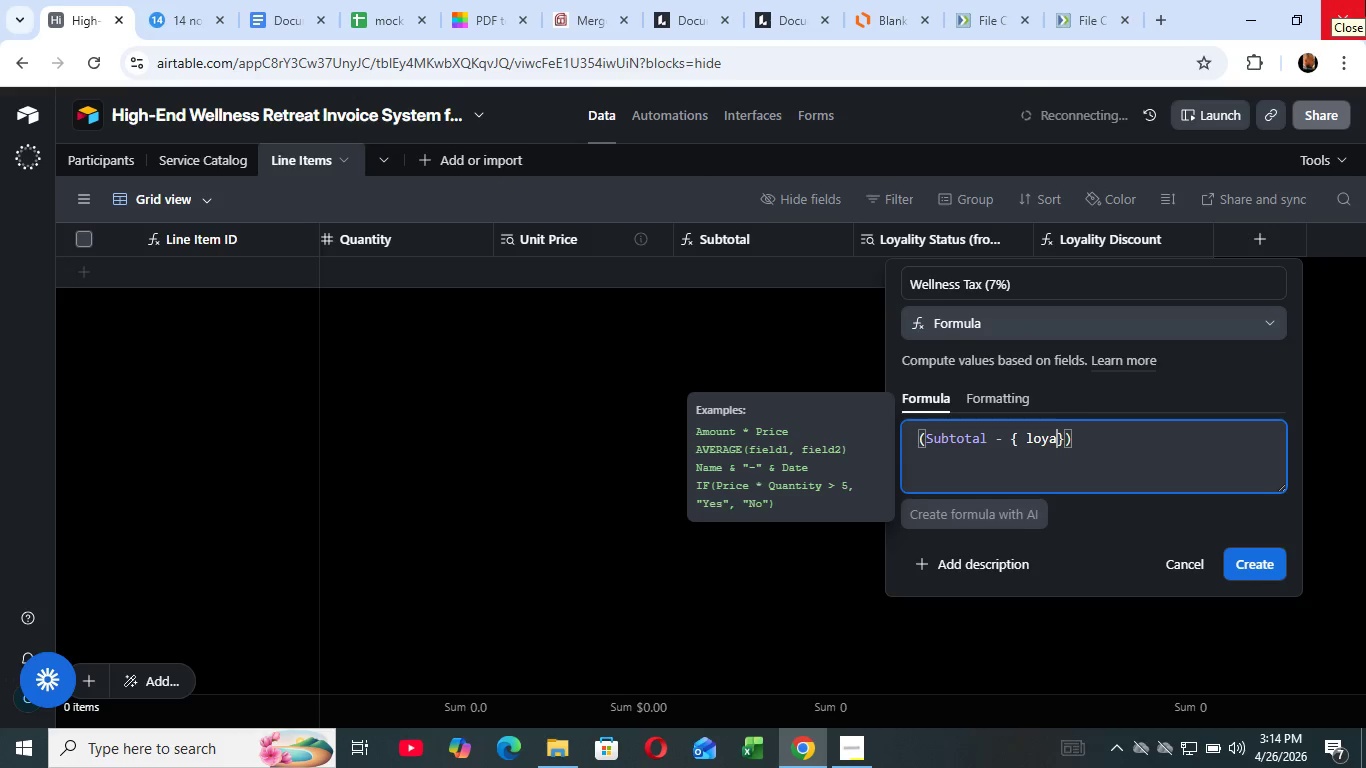 
key(Backspace)
key(Backspace)
key(Backspace)
key(Backspace)
key(Backspace)
type(lo)
 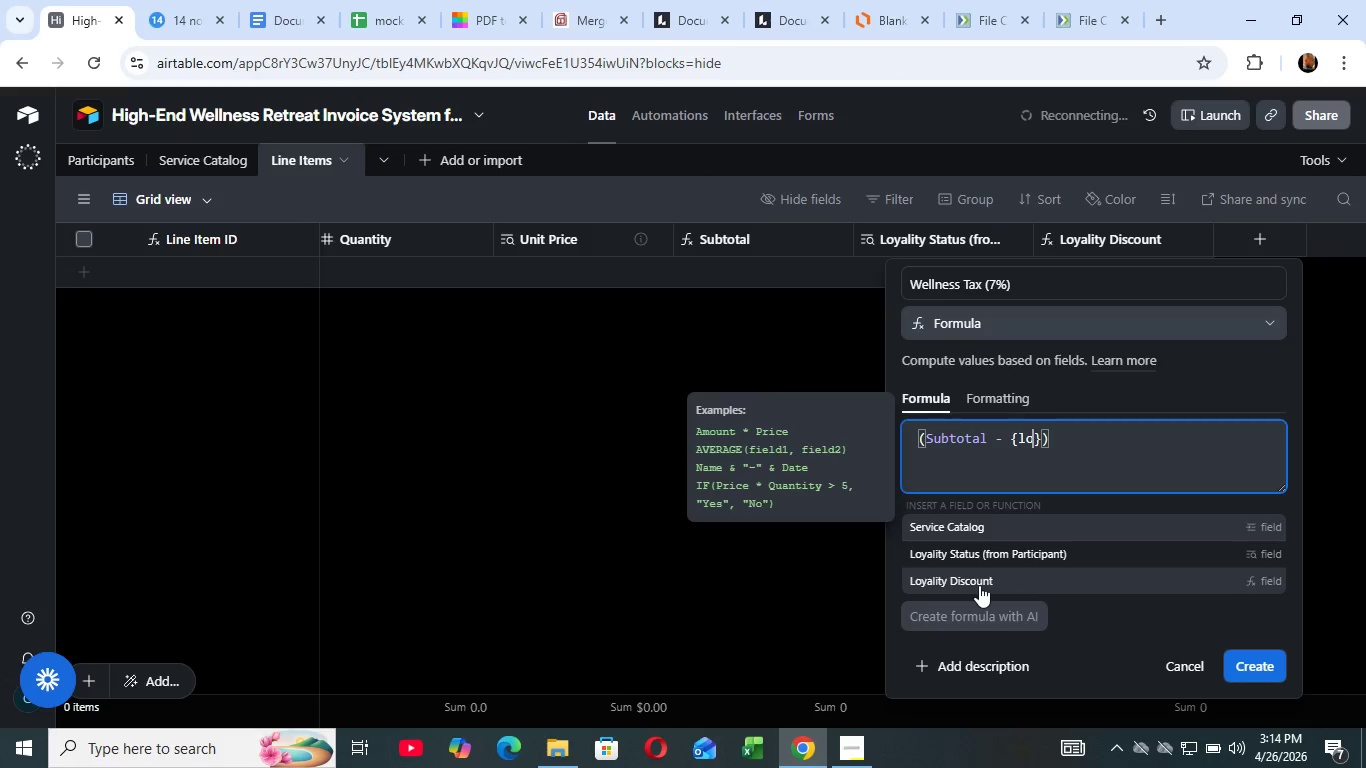 
left_click([979, 585])
 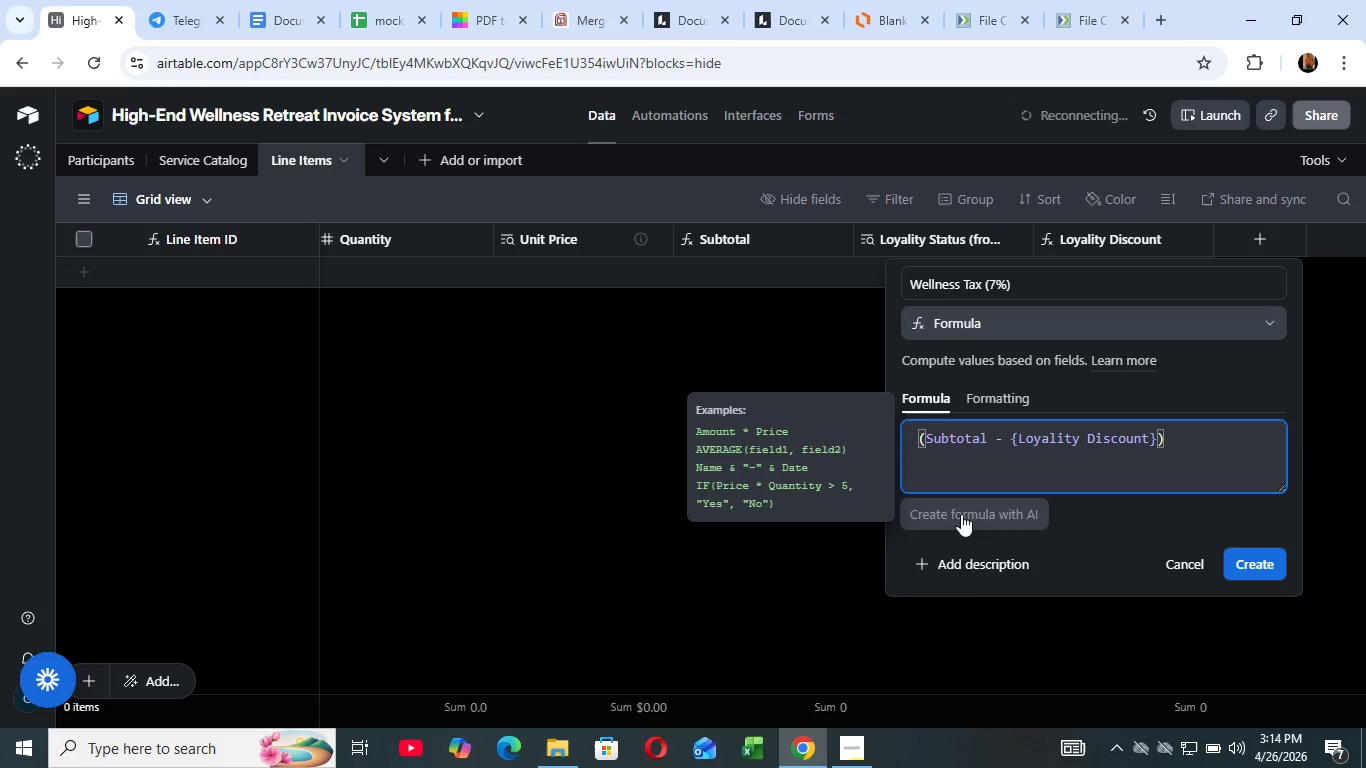 
wait(5.64)
 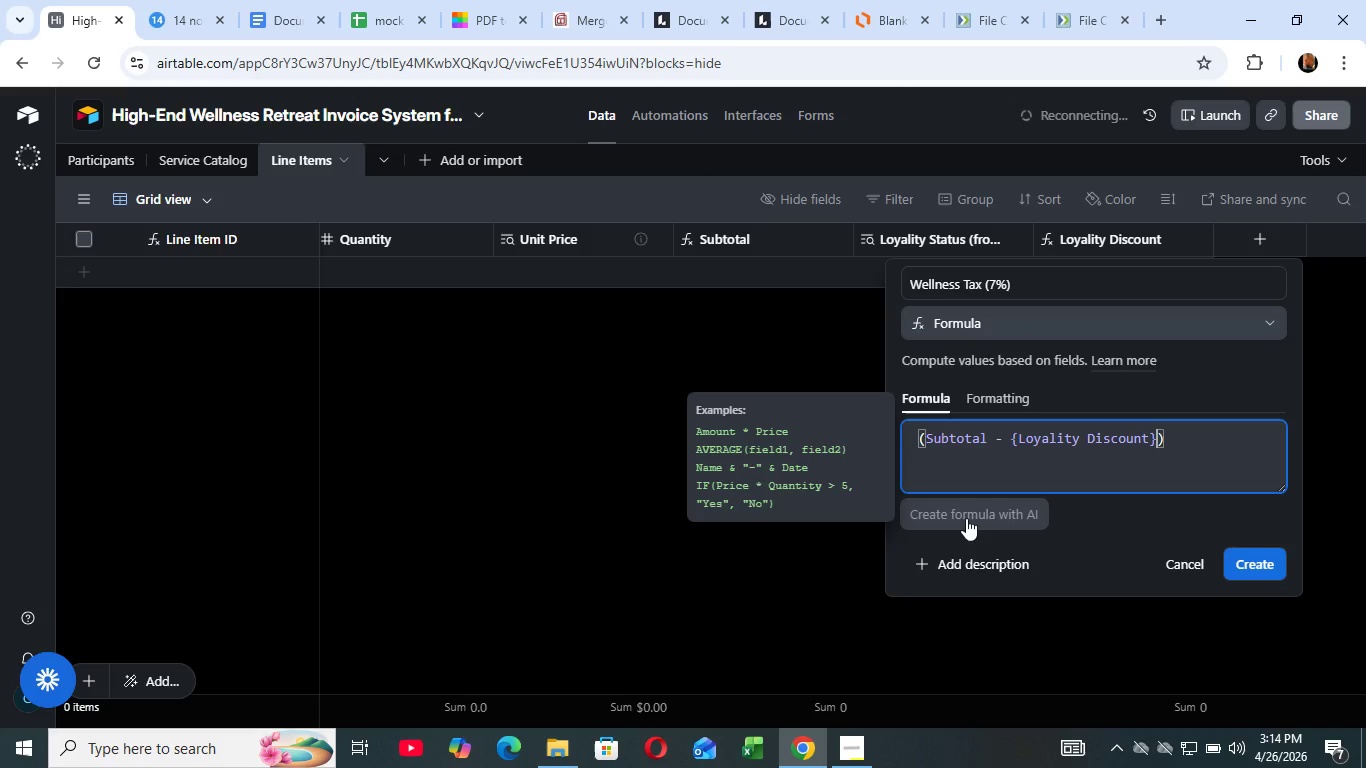 
key(ArrowRight)
 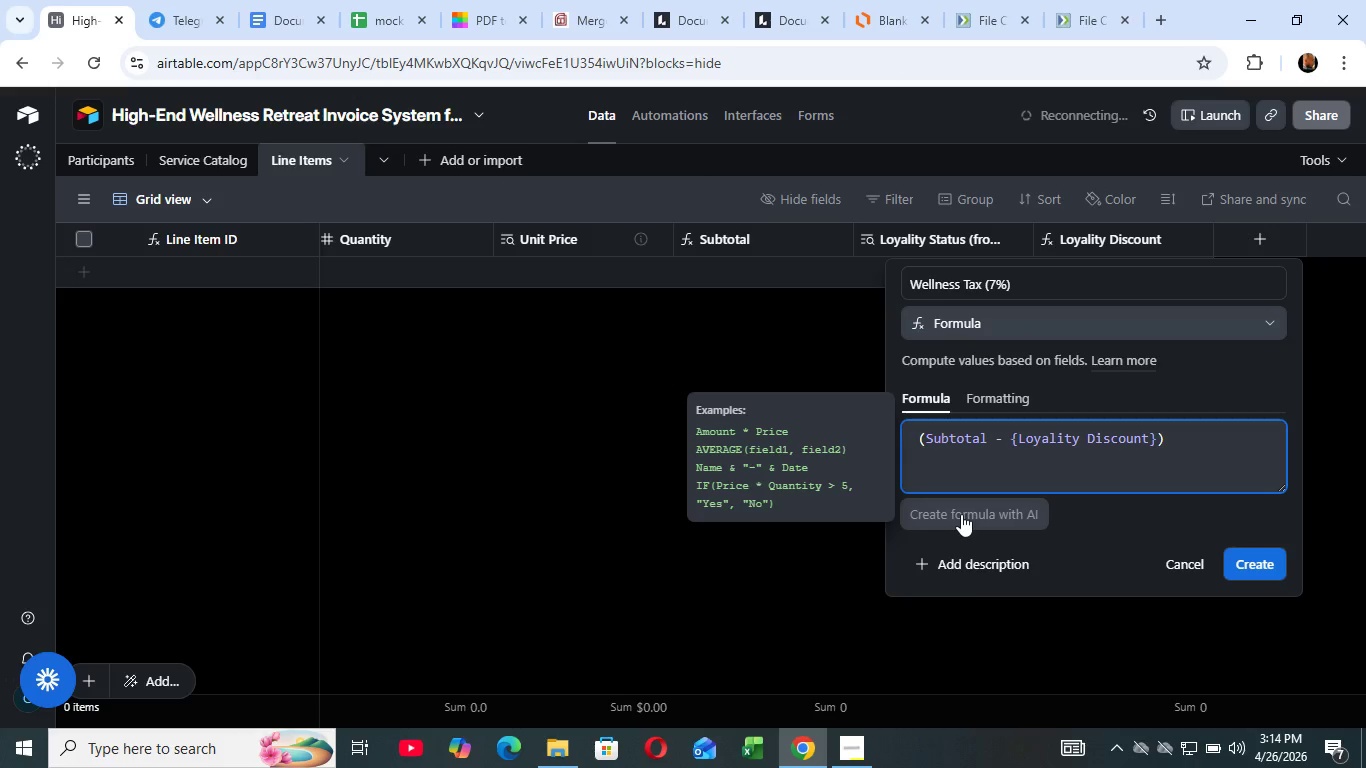 
key(Space)
 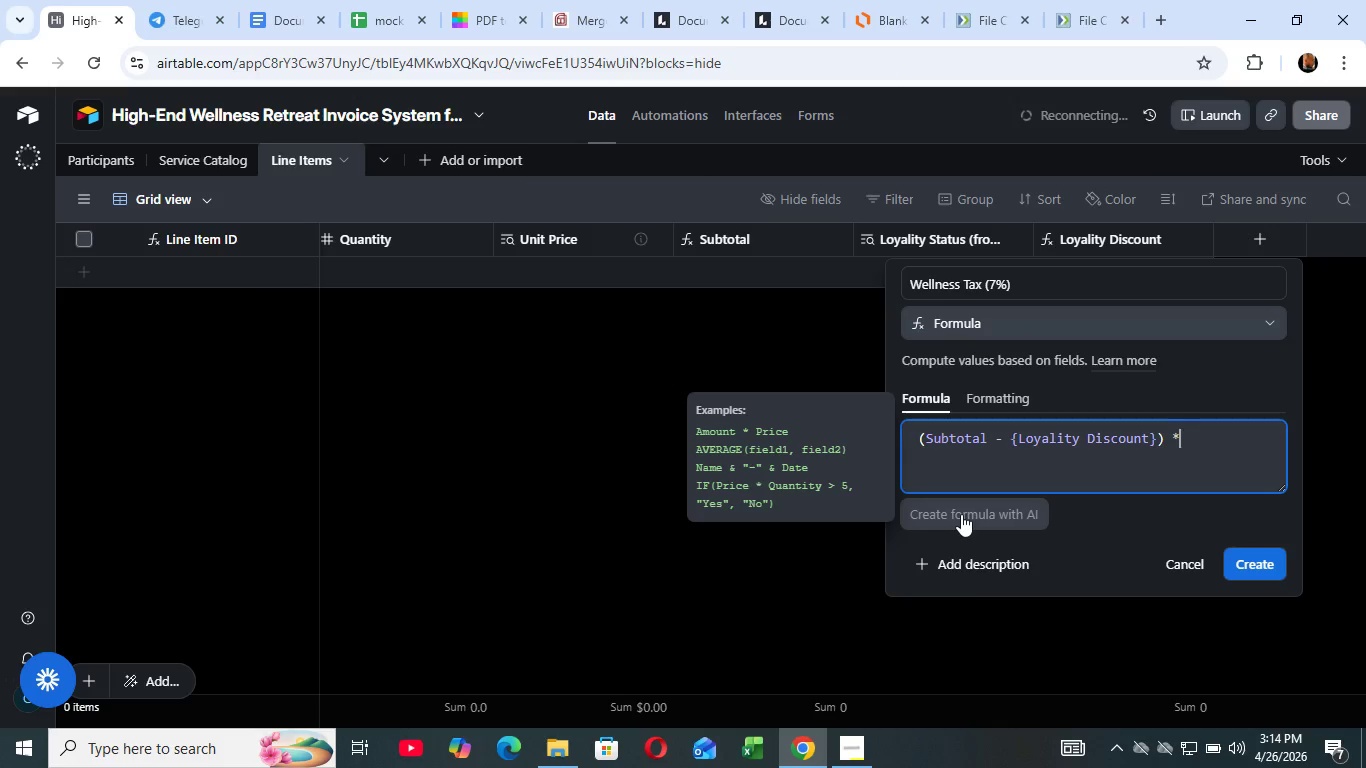 
key(Shift+ShiftLeft)
 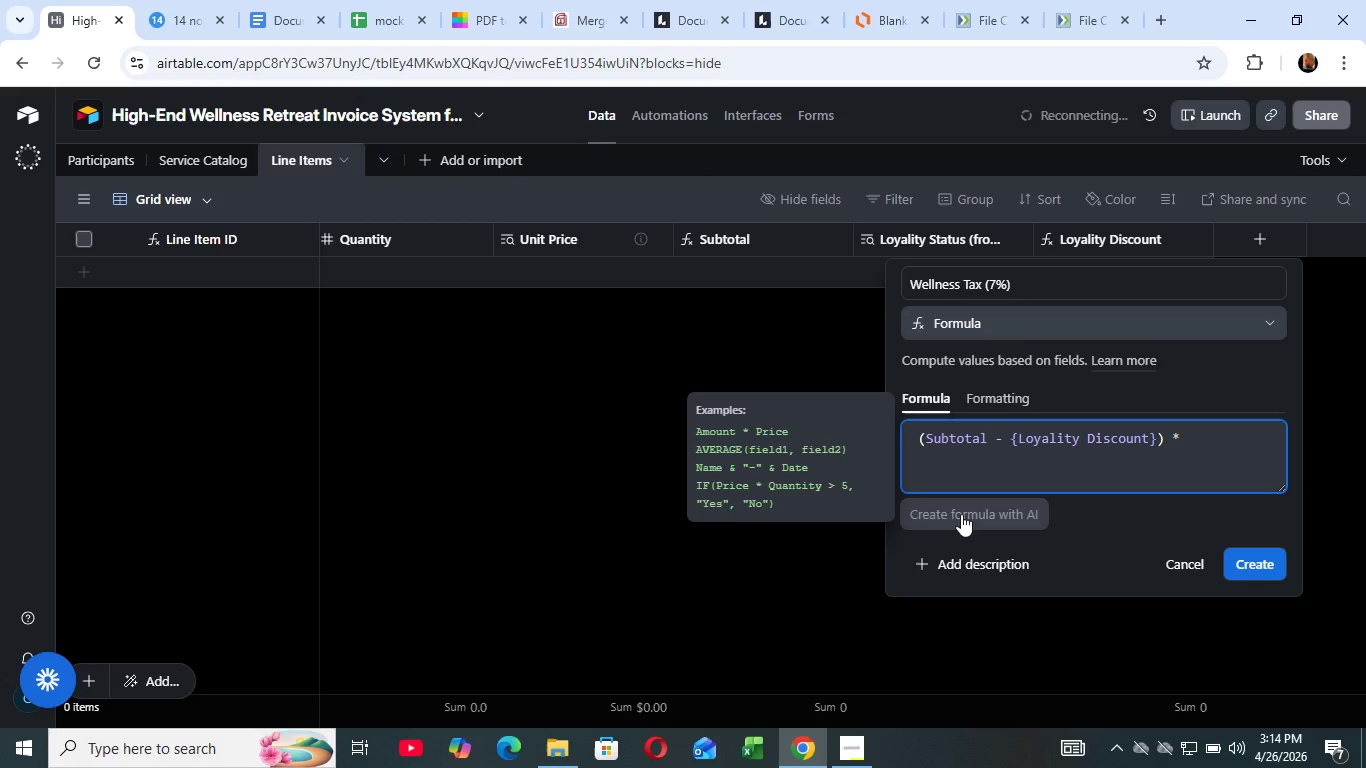 
key(Shift+8)
 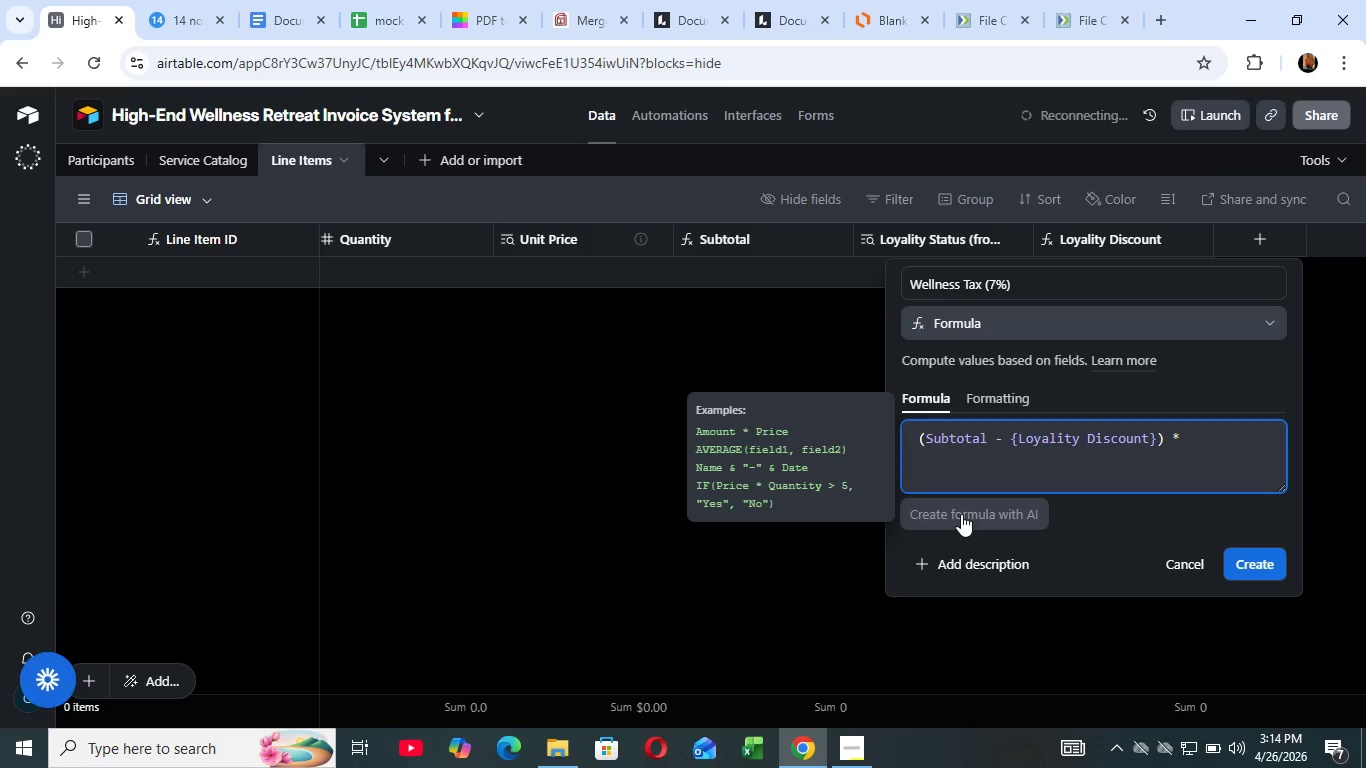 
wait(5.09)
 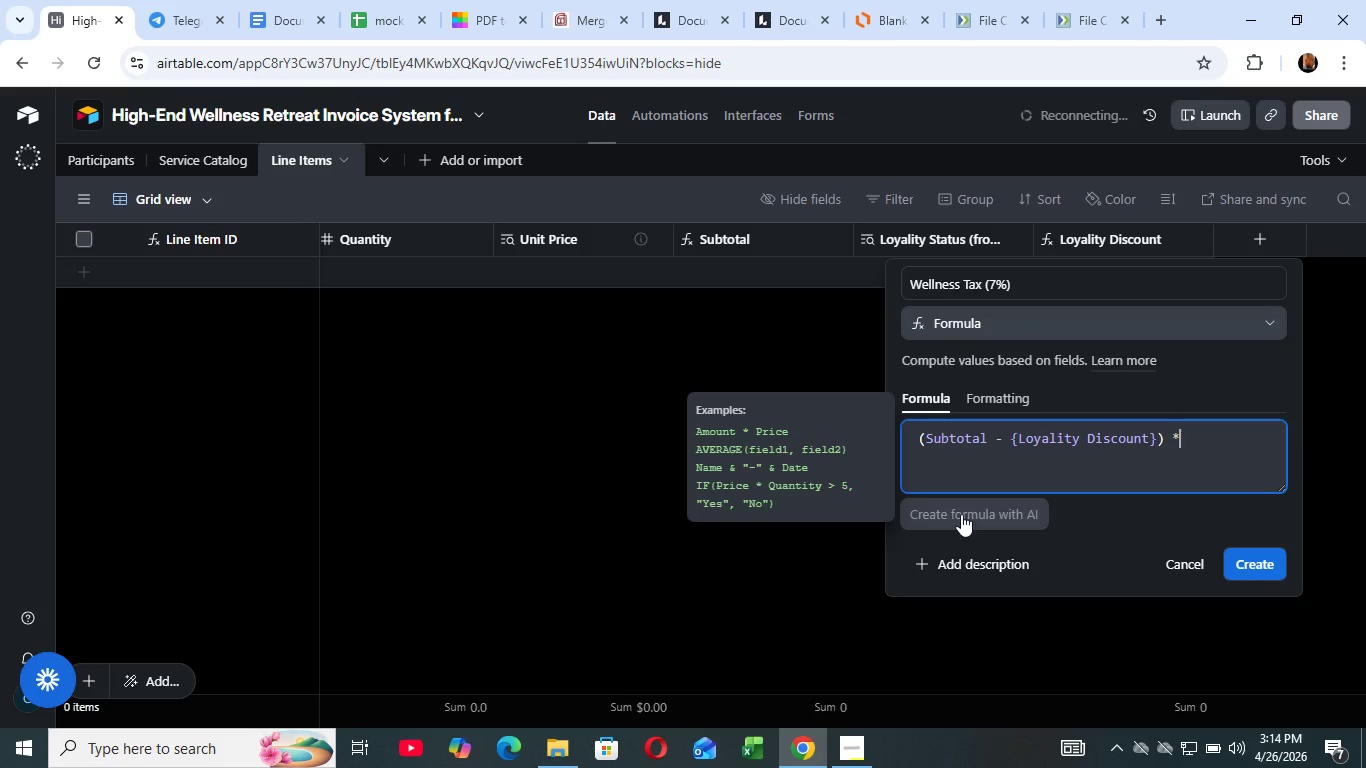 
key(Space)
 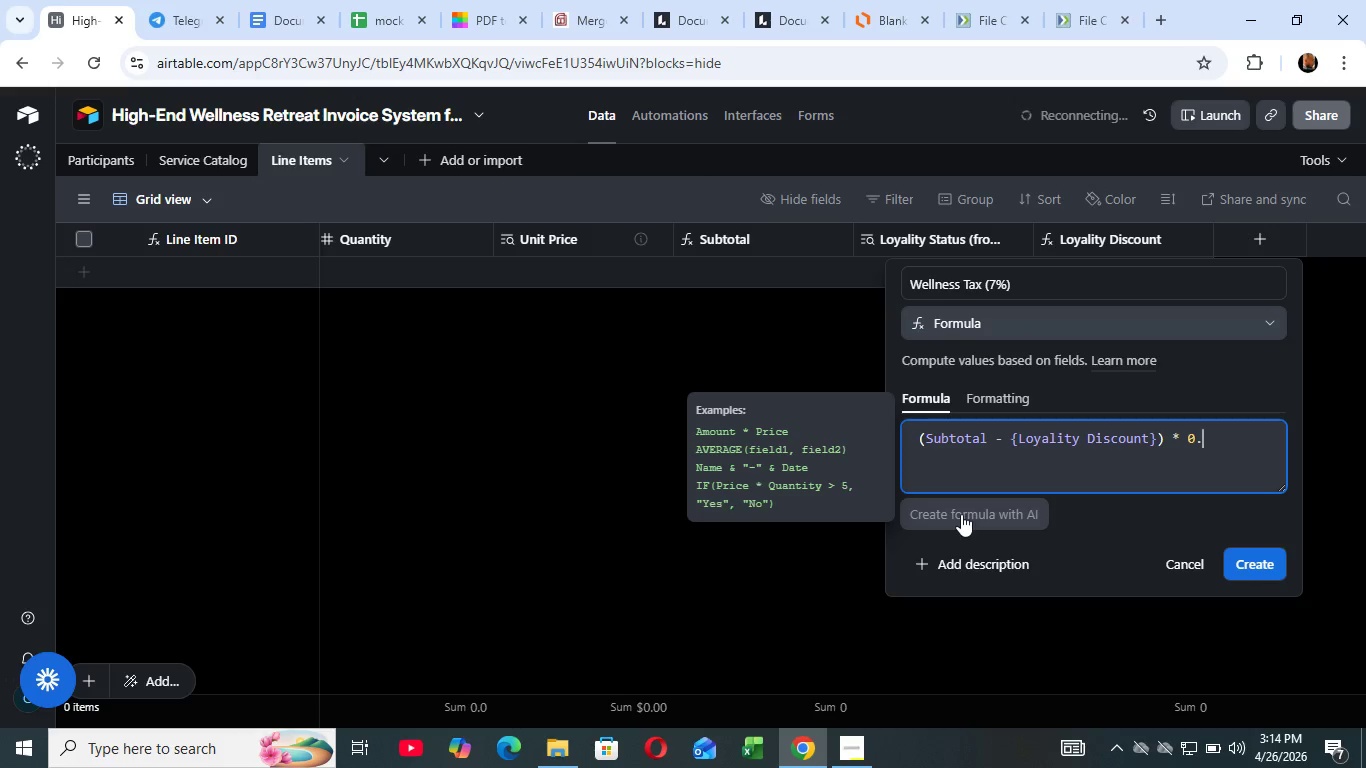 
key(0)
 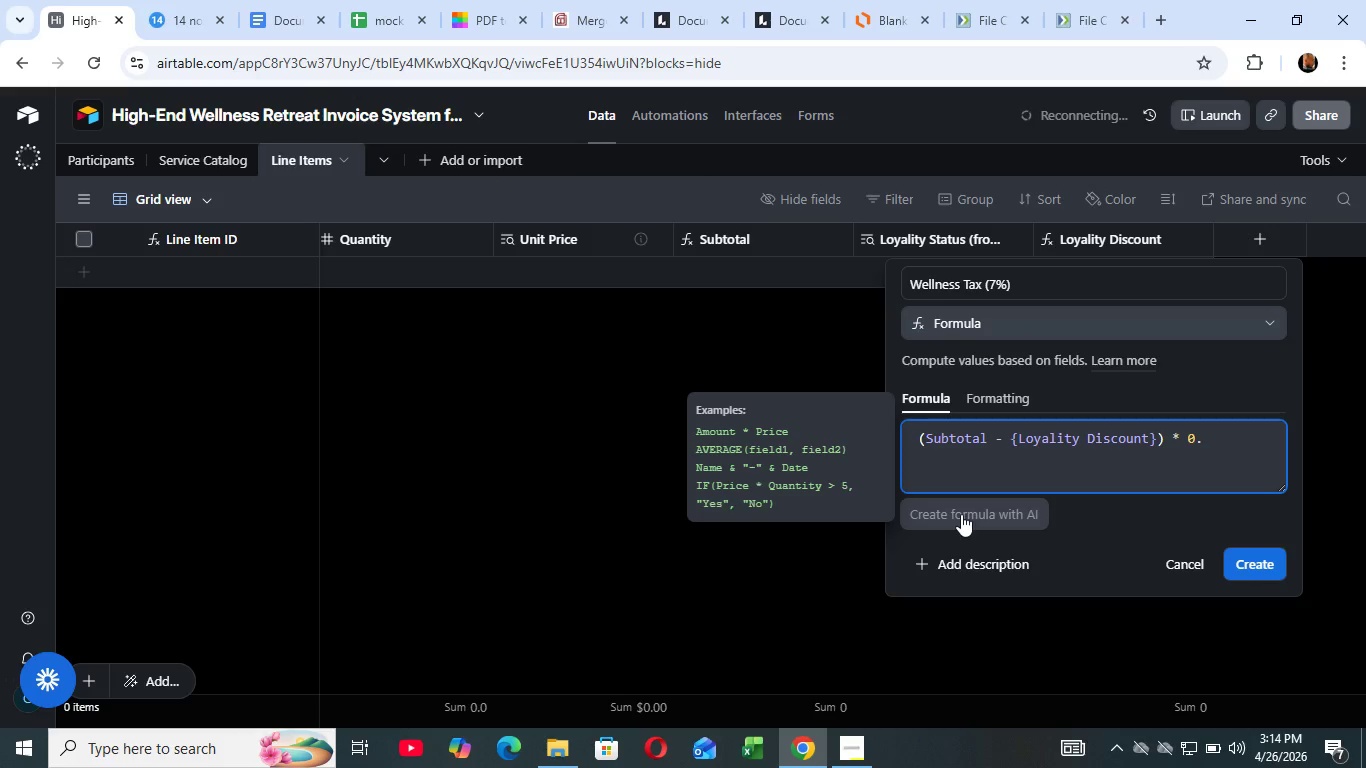 
key(Period)
 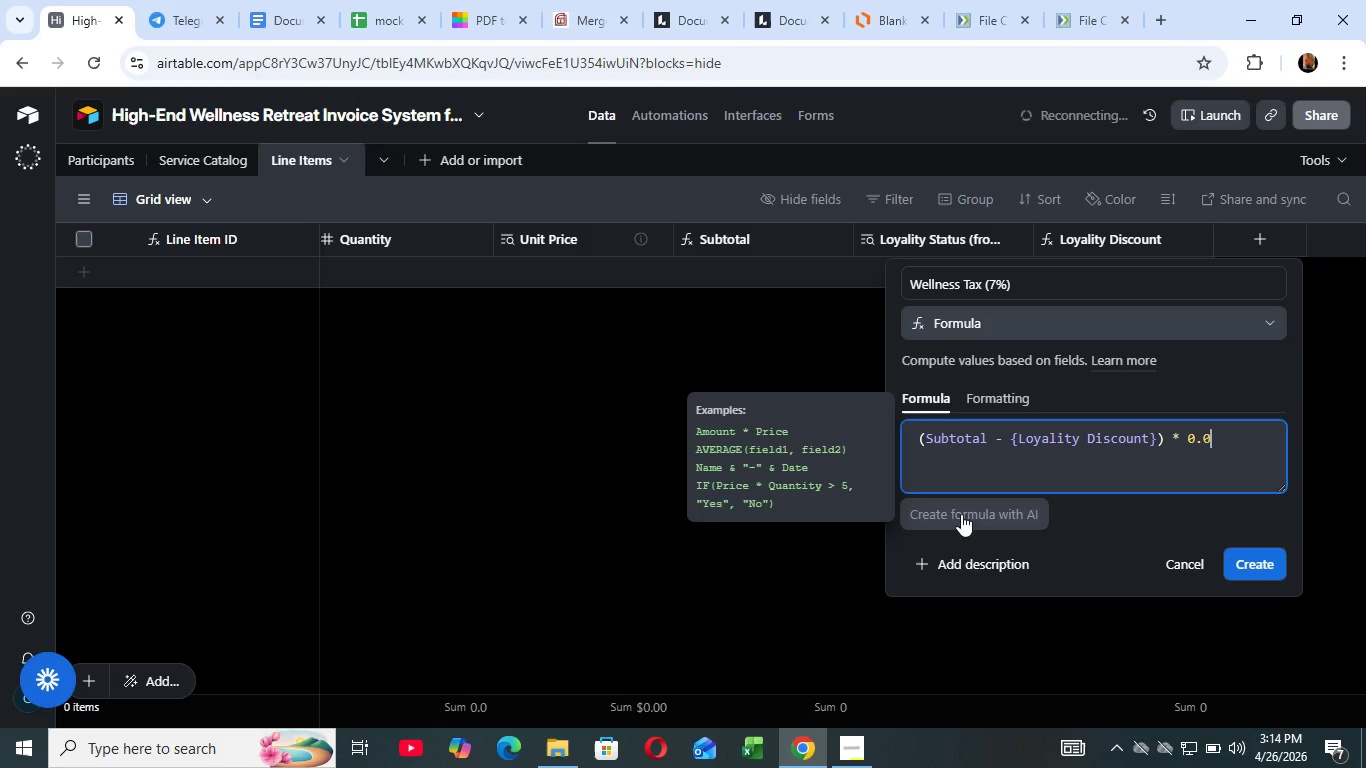 
type(07)
 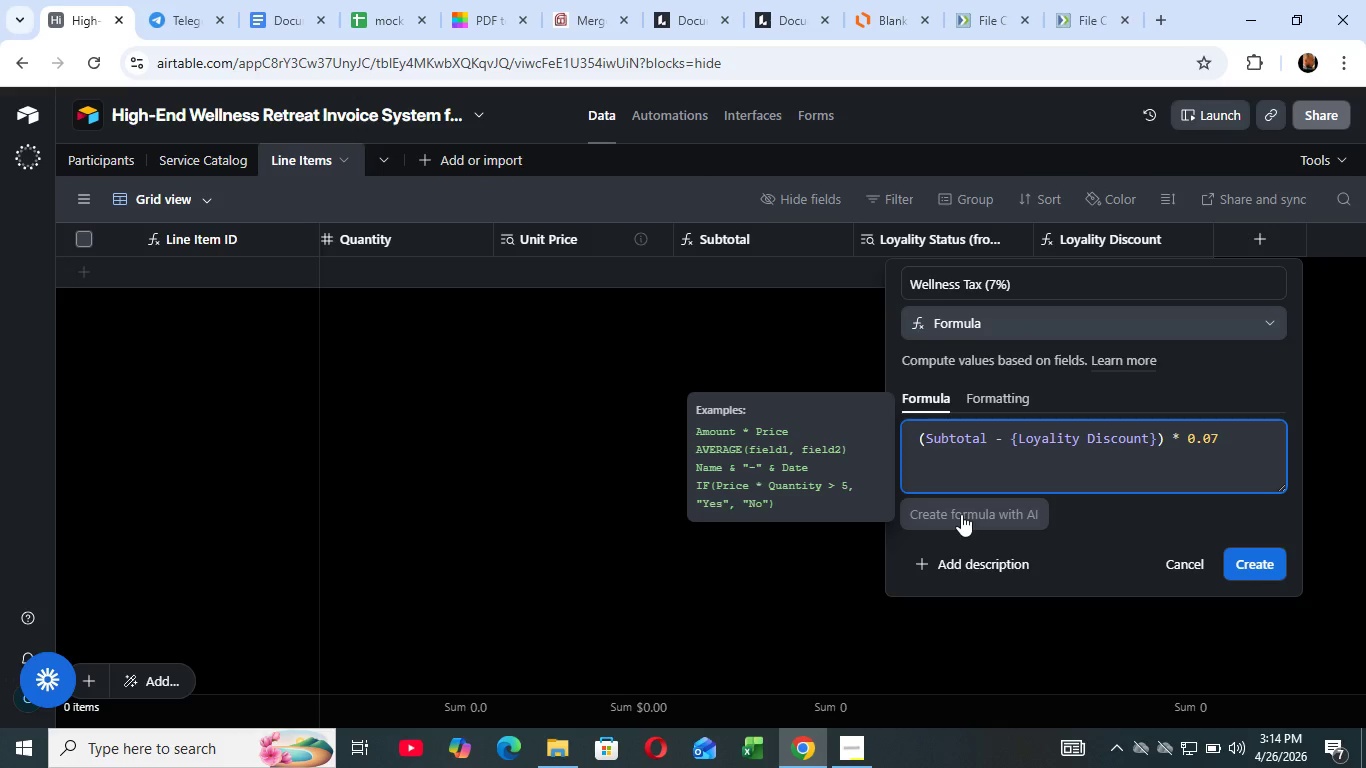 
wait(22.02)
 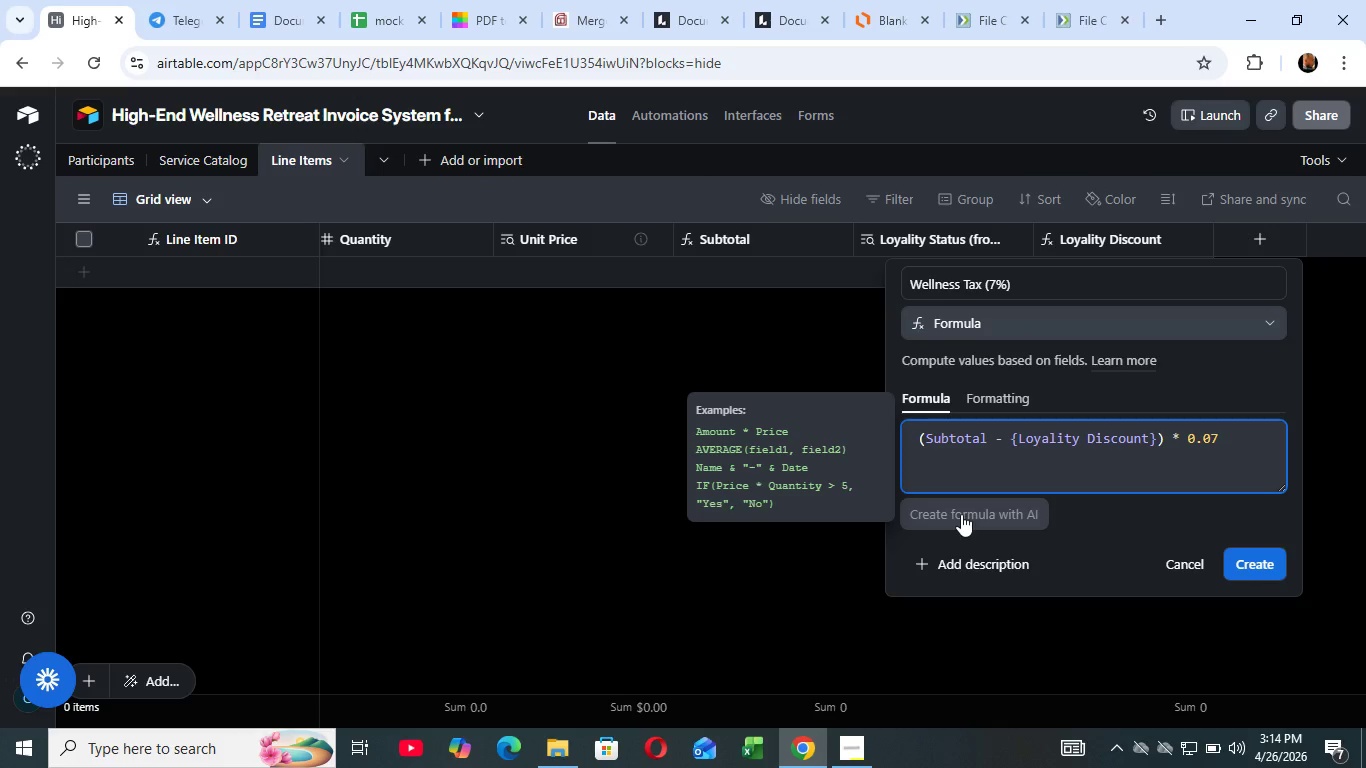 
left_click([1263, 561])
 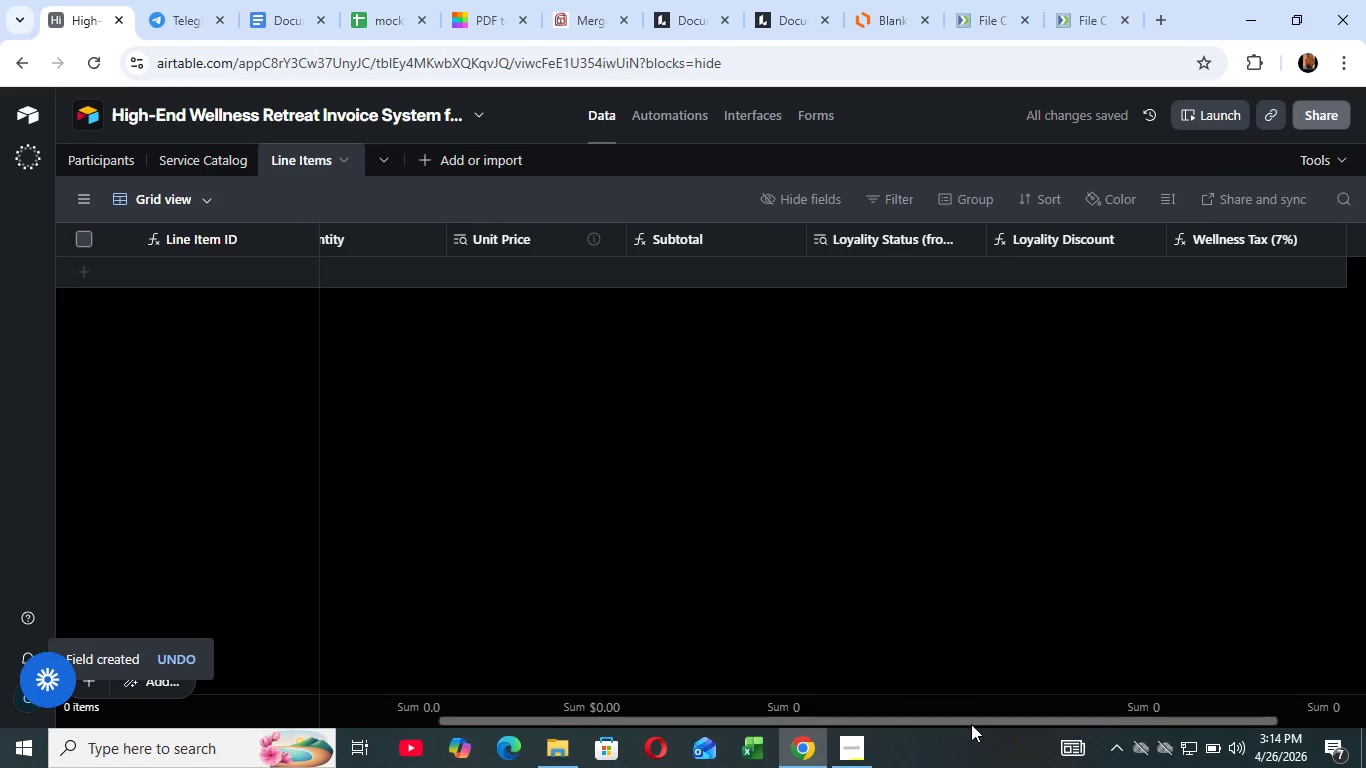 
wait(6.62)
 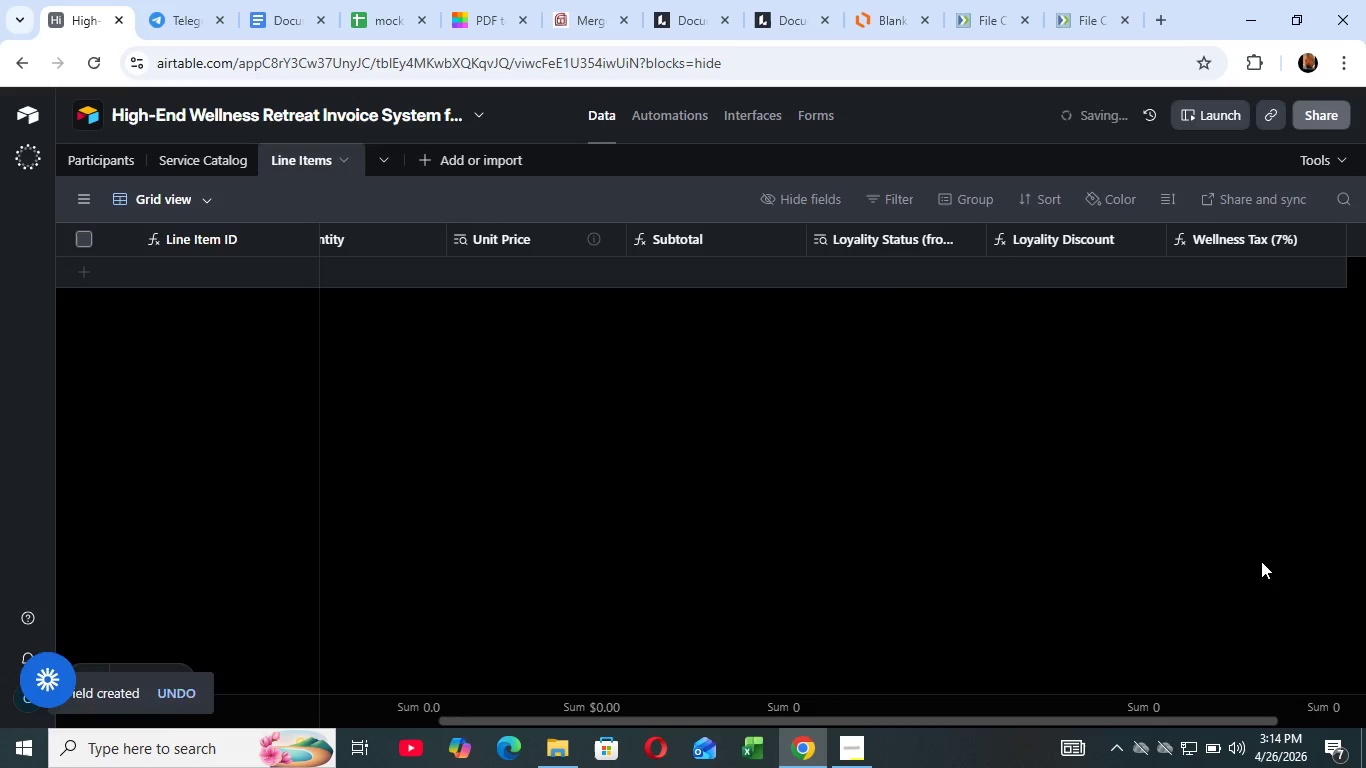 
left_click_drag(start_coordinate=[972, 723], to_coordinate=[1233, 737])
 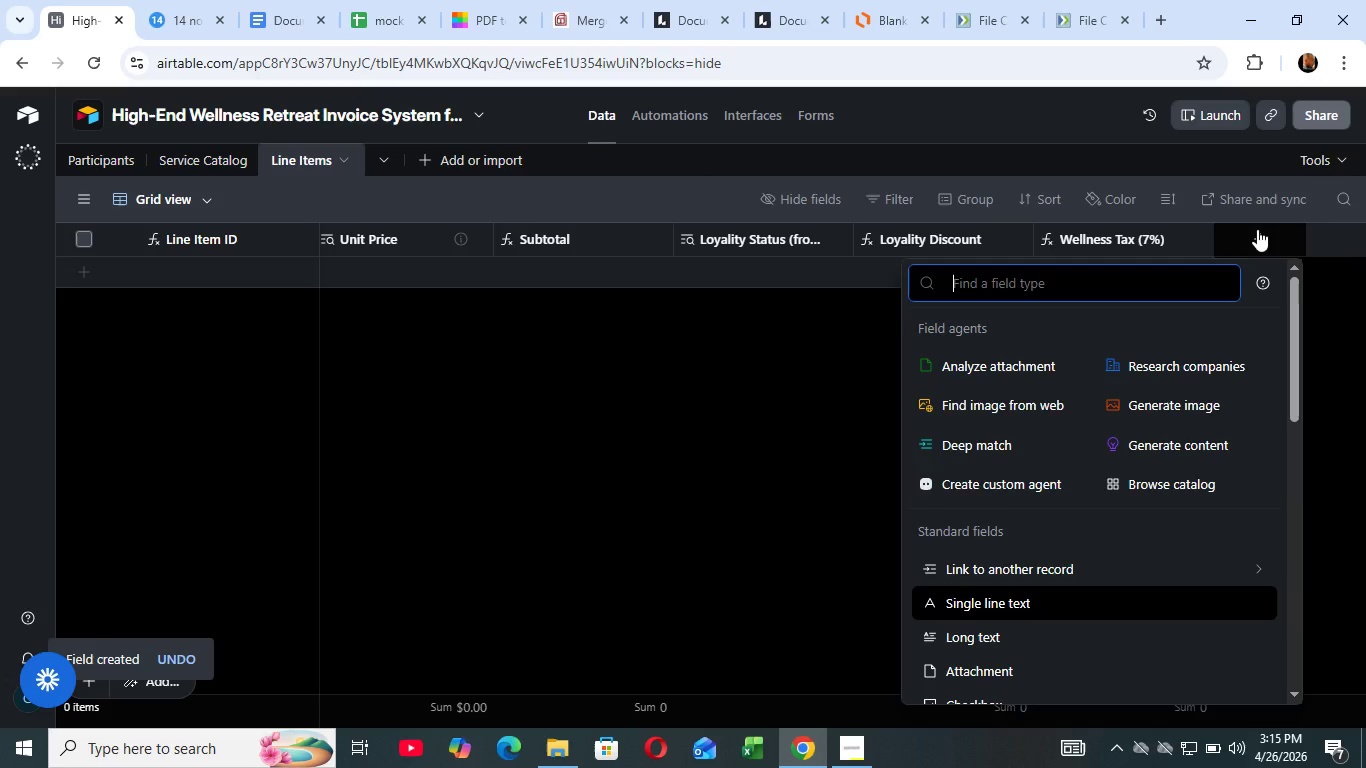 
left_click([1260, 227])
 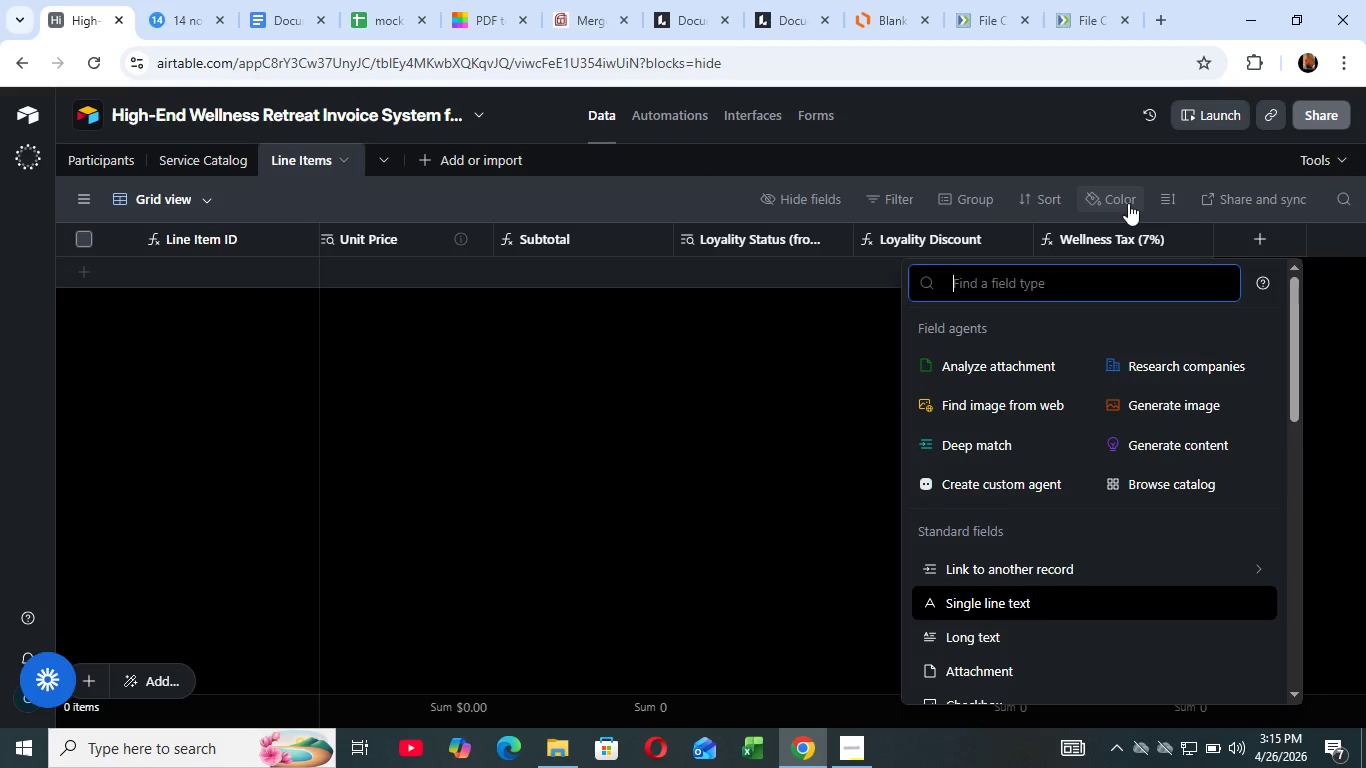 
wait(26.53)
 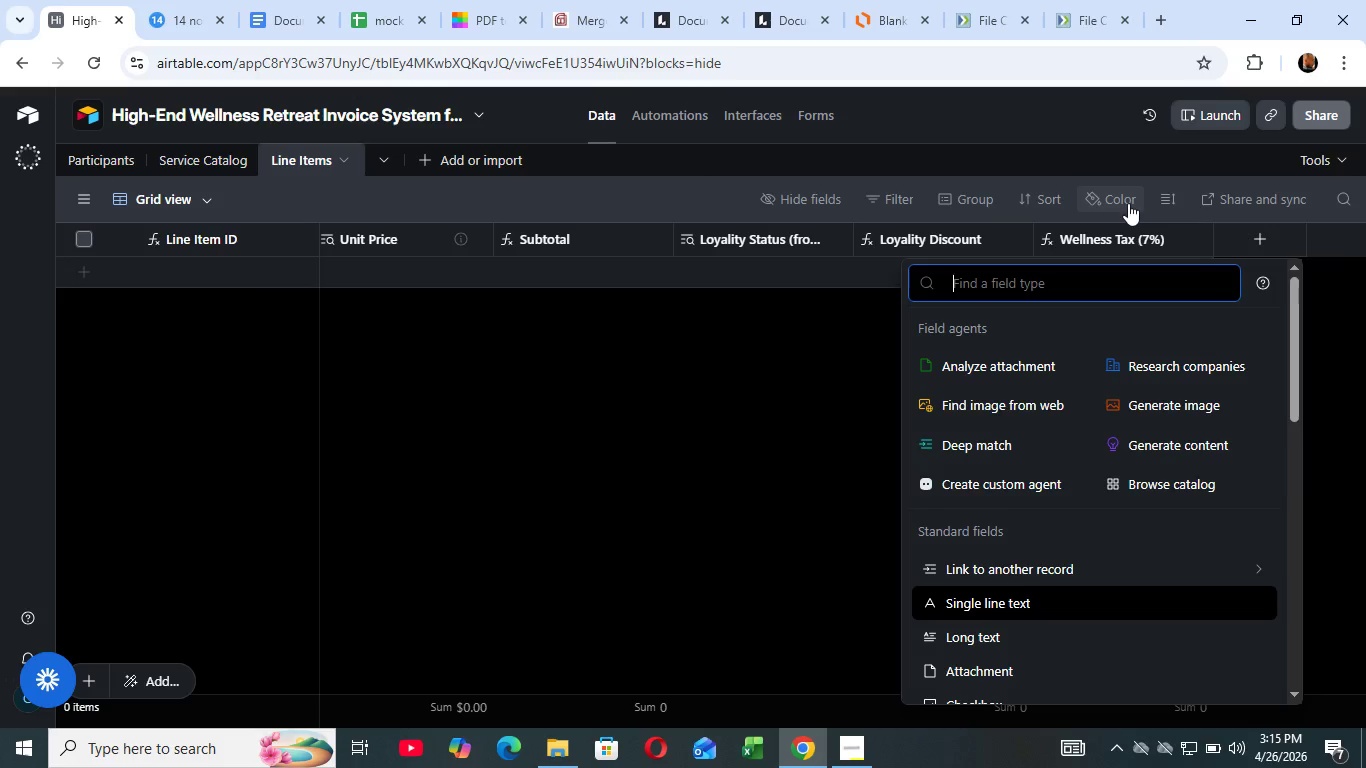 
type(for)
 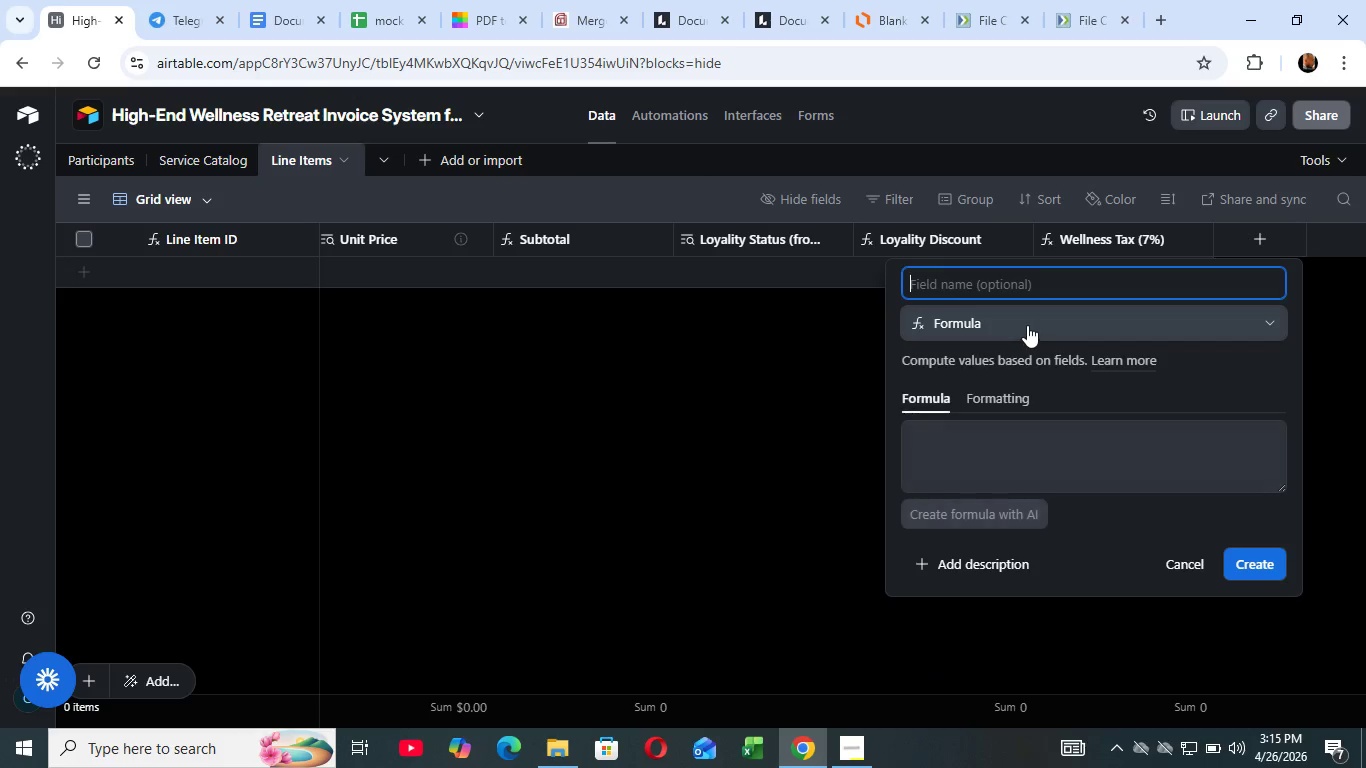 
left_click_drag(start_coordinate=[1035, 328], to_coordinate=[1029, 327])
 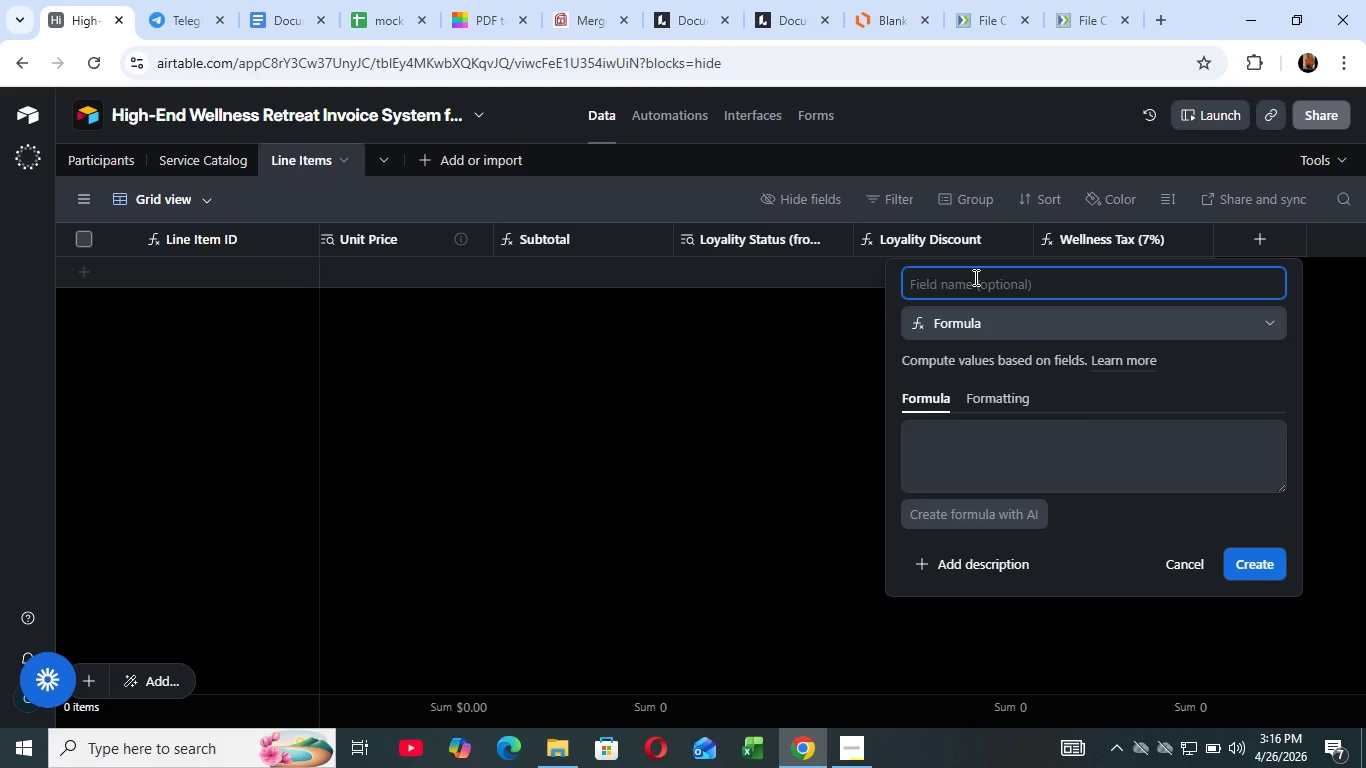 
wait(69.73)
 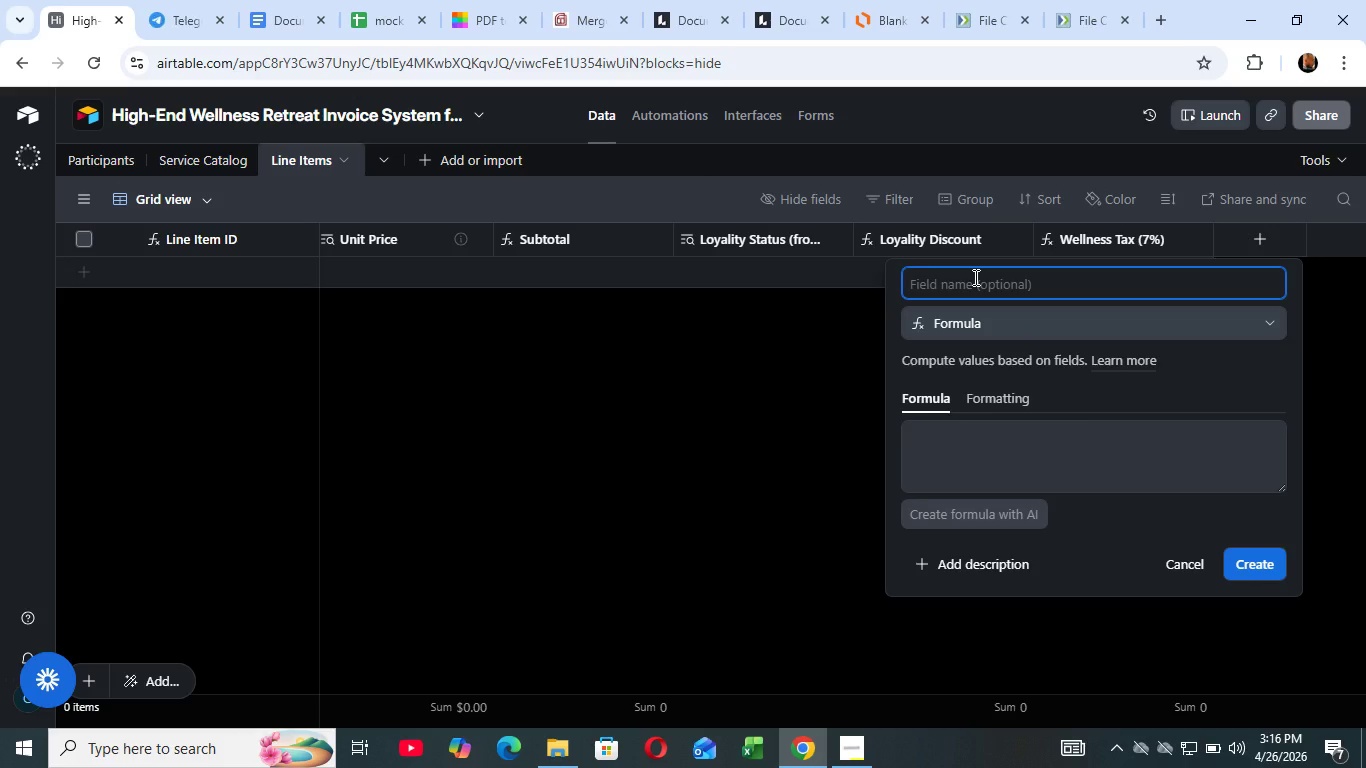 
key(T)